 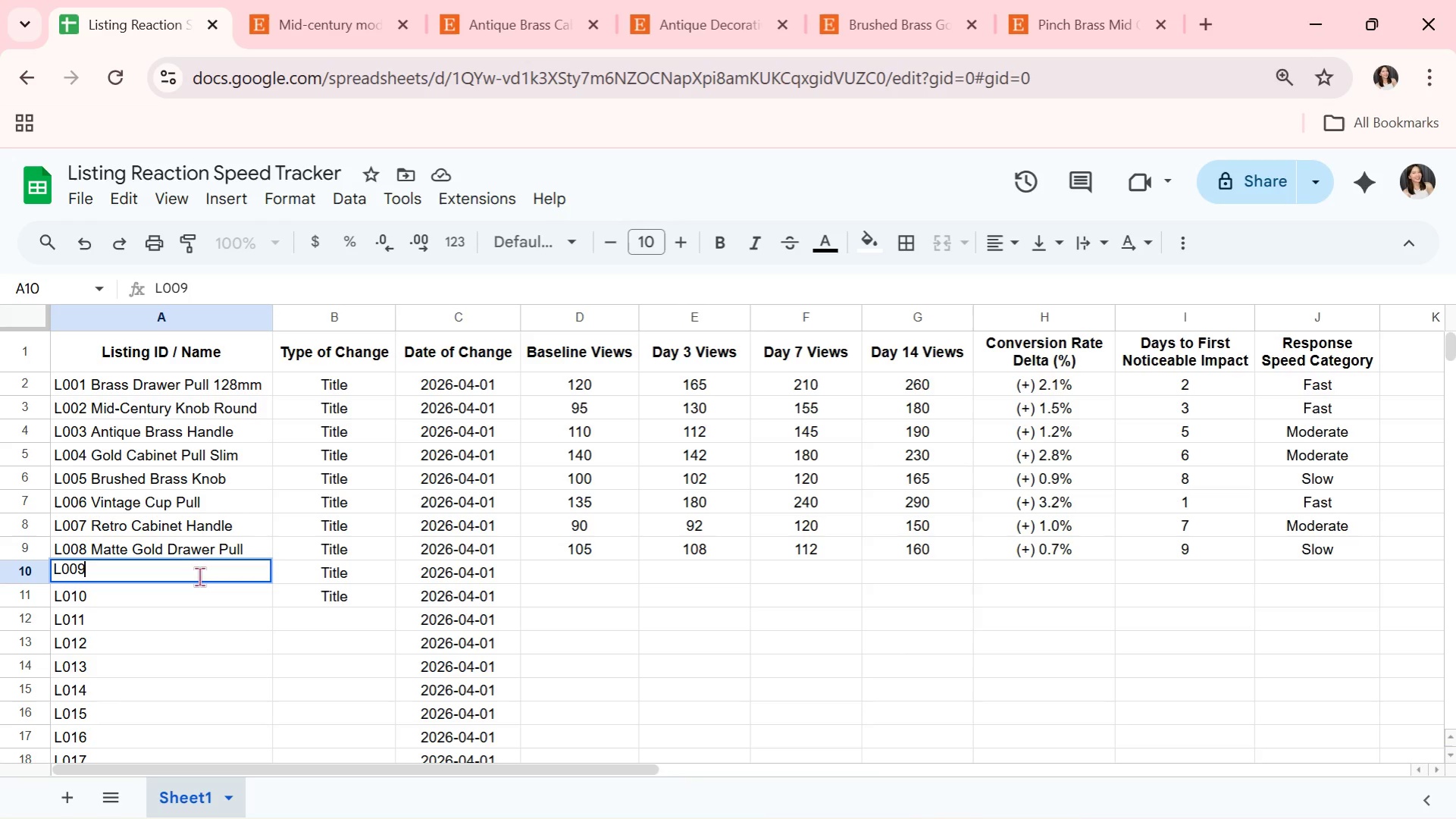 
type( MATTE)
key(Backspace)
key(Backspace)
key(Backspace)
key(Backspace)
type(atte Gold Drawer Pull)
 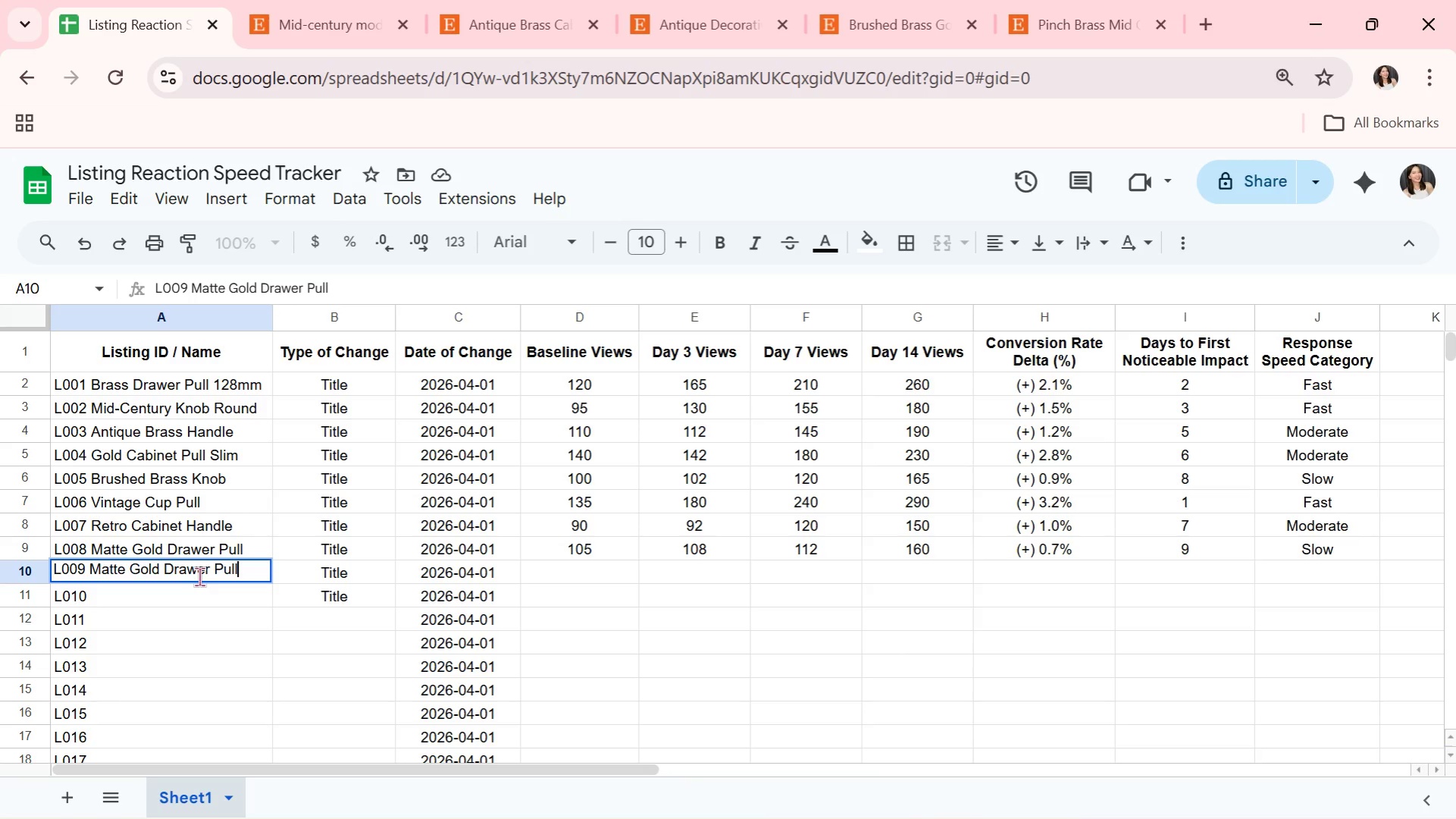 
key(ArrowRight)
 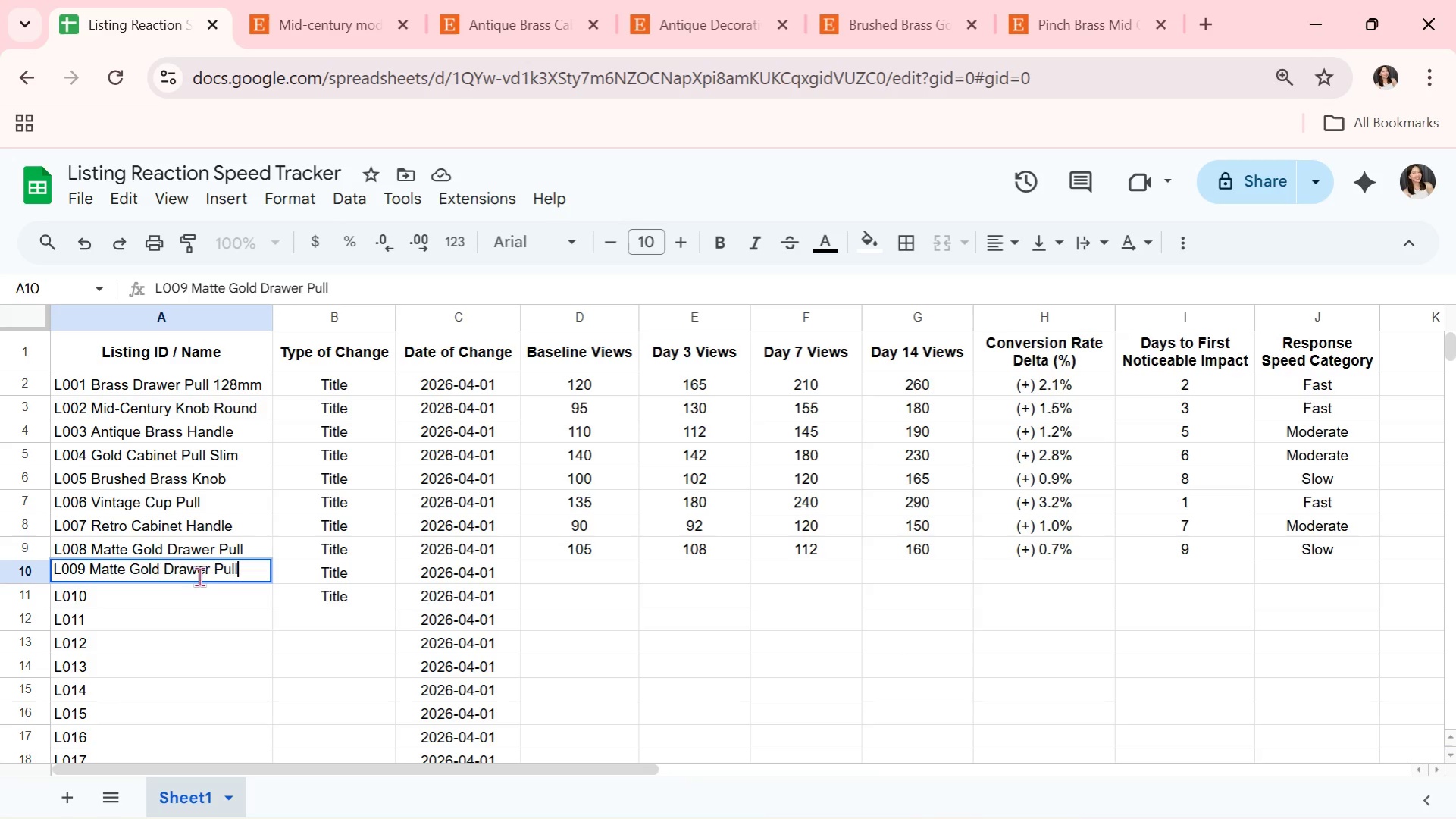 
key(Enter)
 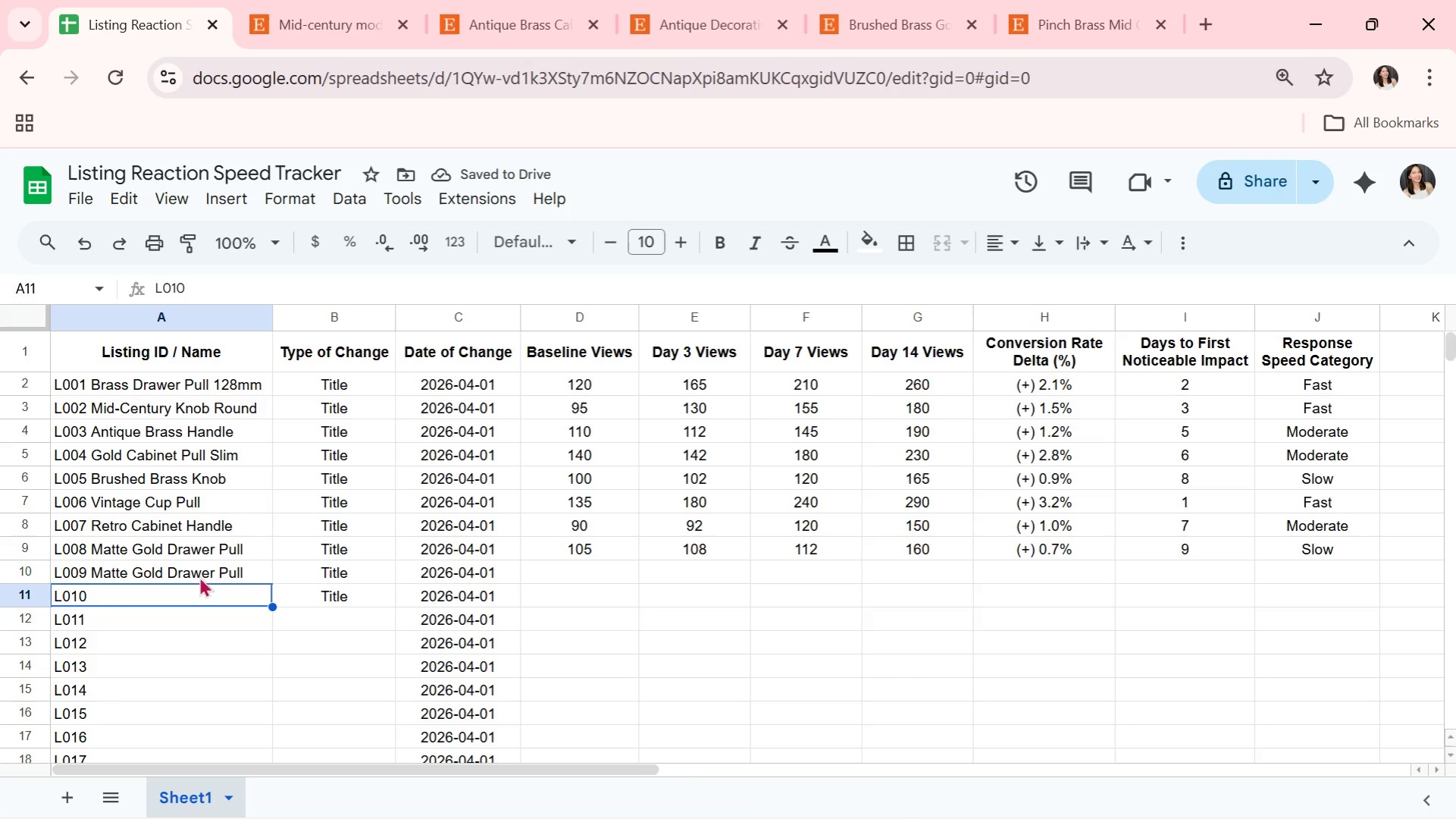 
double_click([196, 568])
 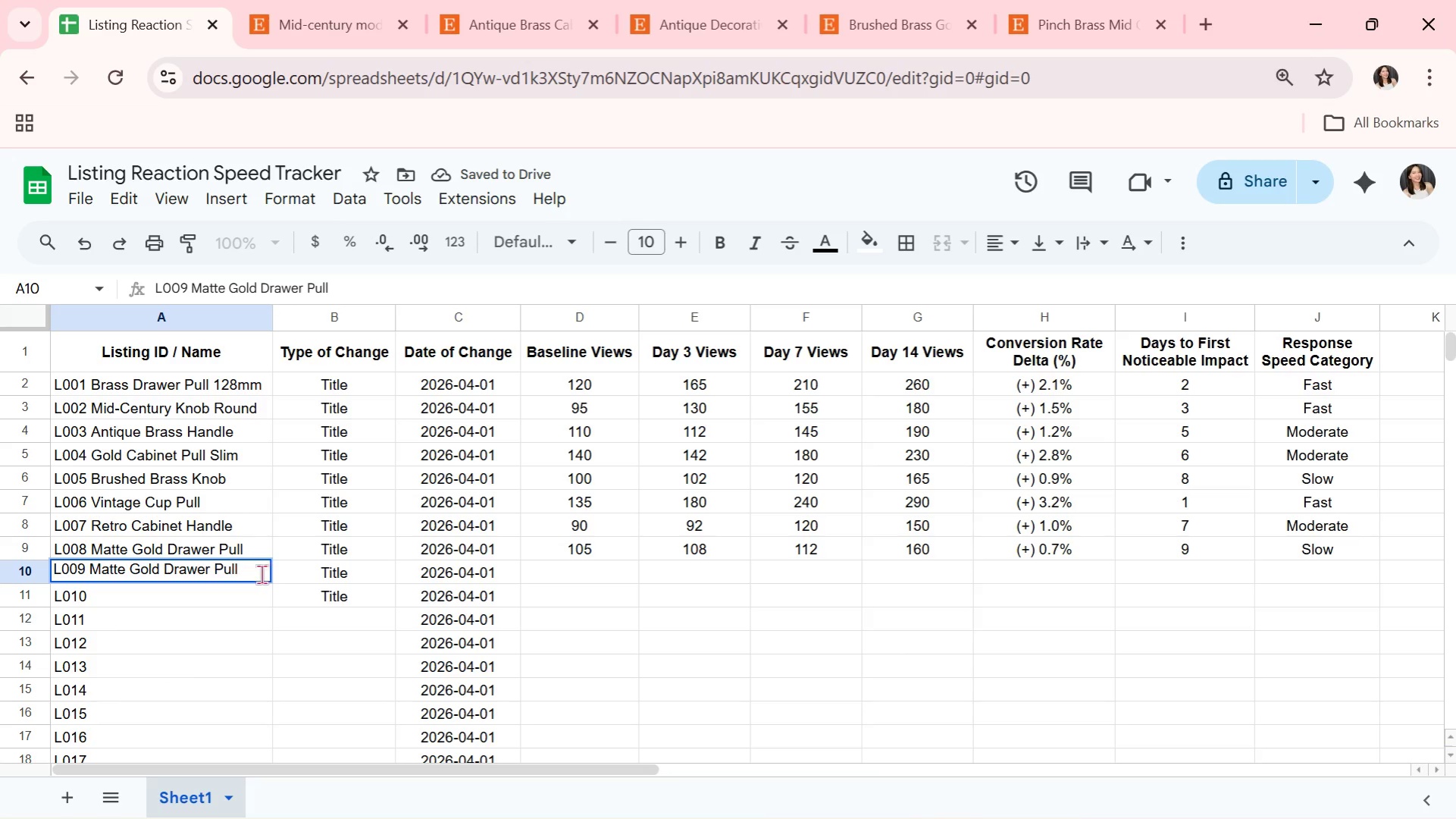 
left_click_drag(start_coordinate=[261, 574], to_coordinate=[90, 575])
 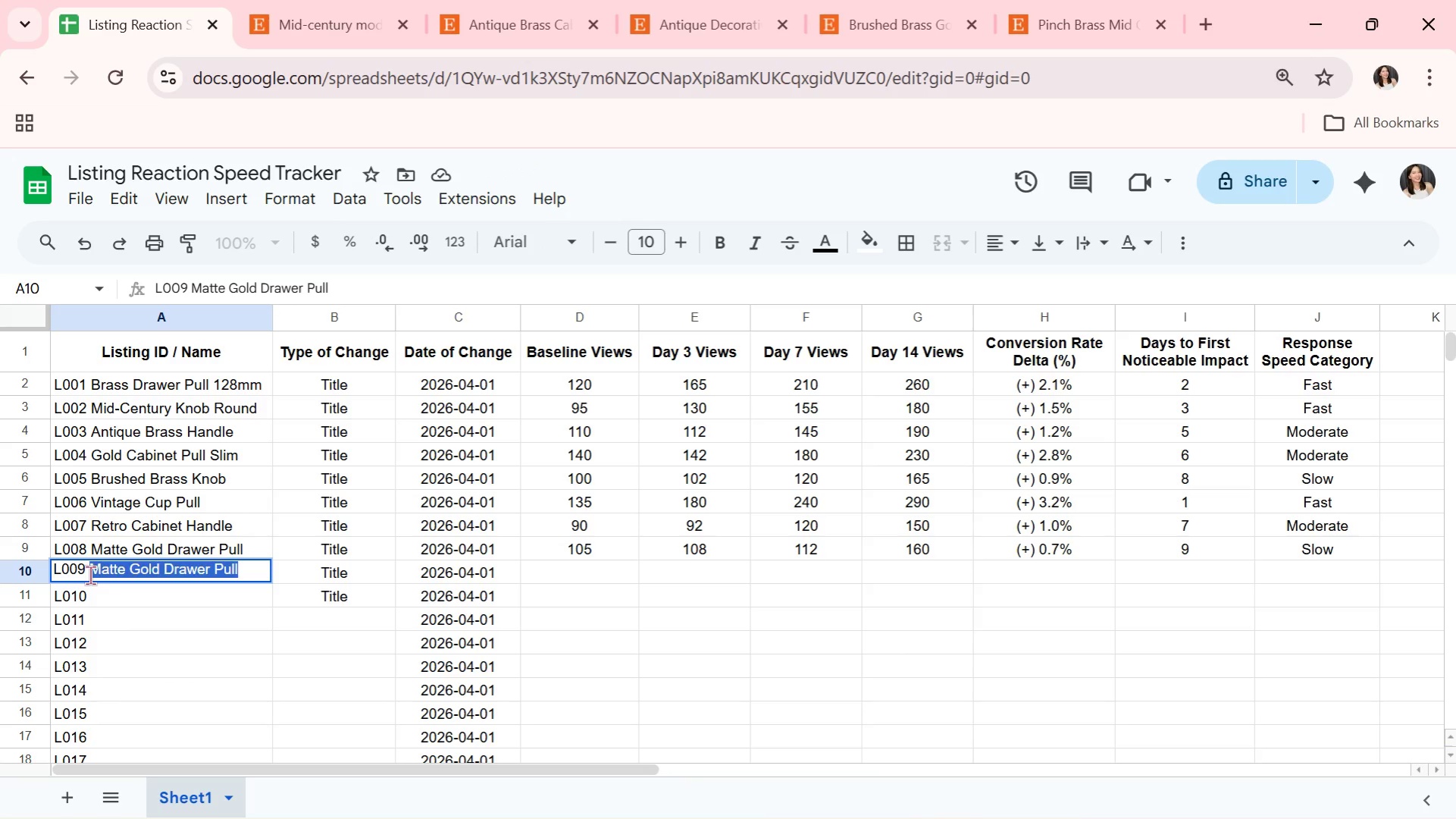 
key(Backspace)
type(Brass)
 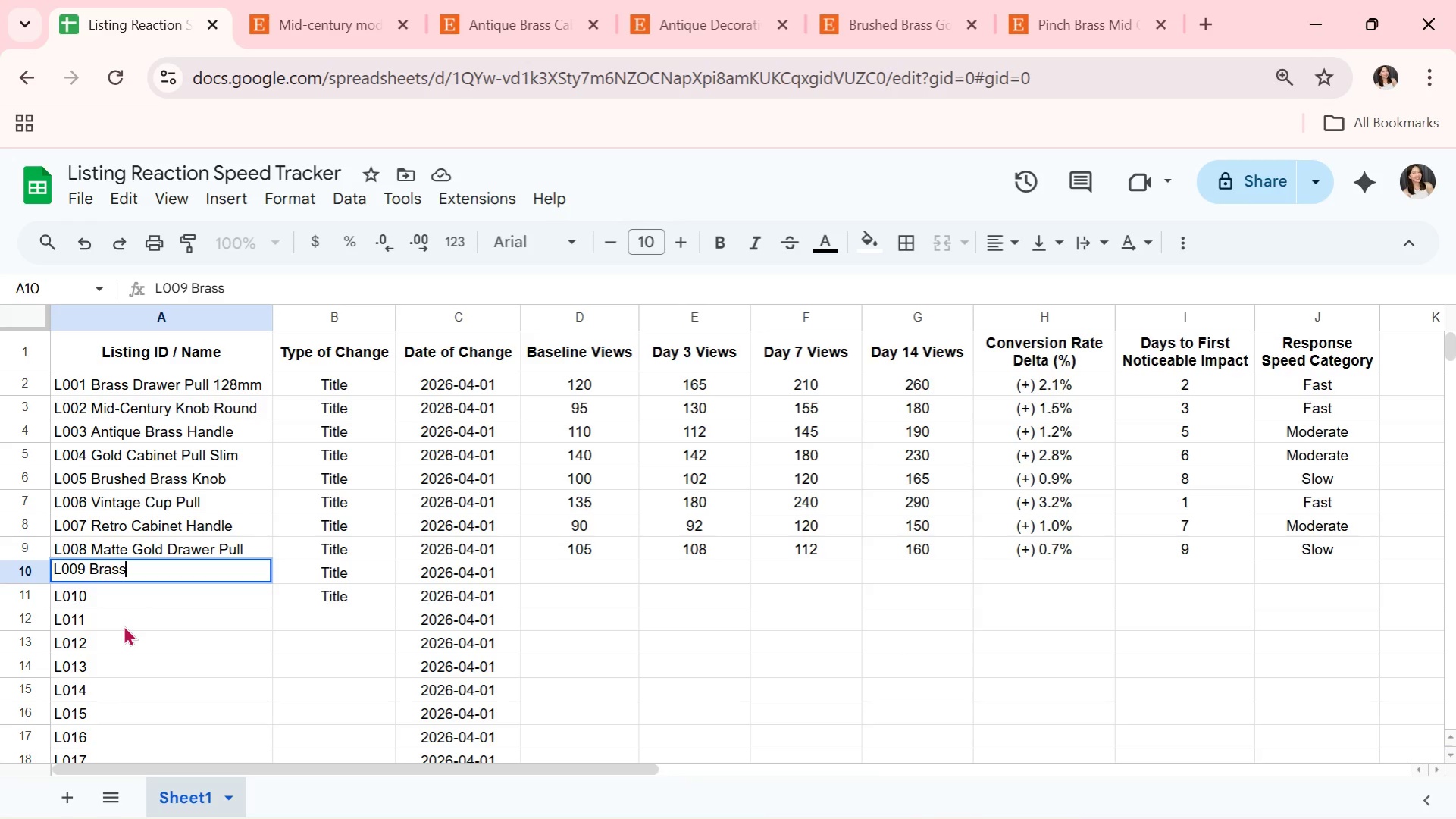 
type(Arch )
key(Backspace)
key(Backspace)
key(Backspace)
key(Backspace)
key(Backspace)
type( a)
key(Backspace)
type(Arch Pull)
 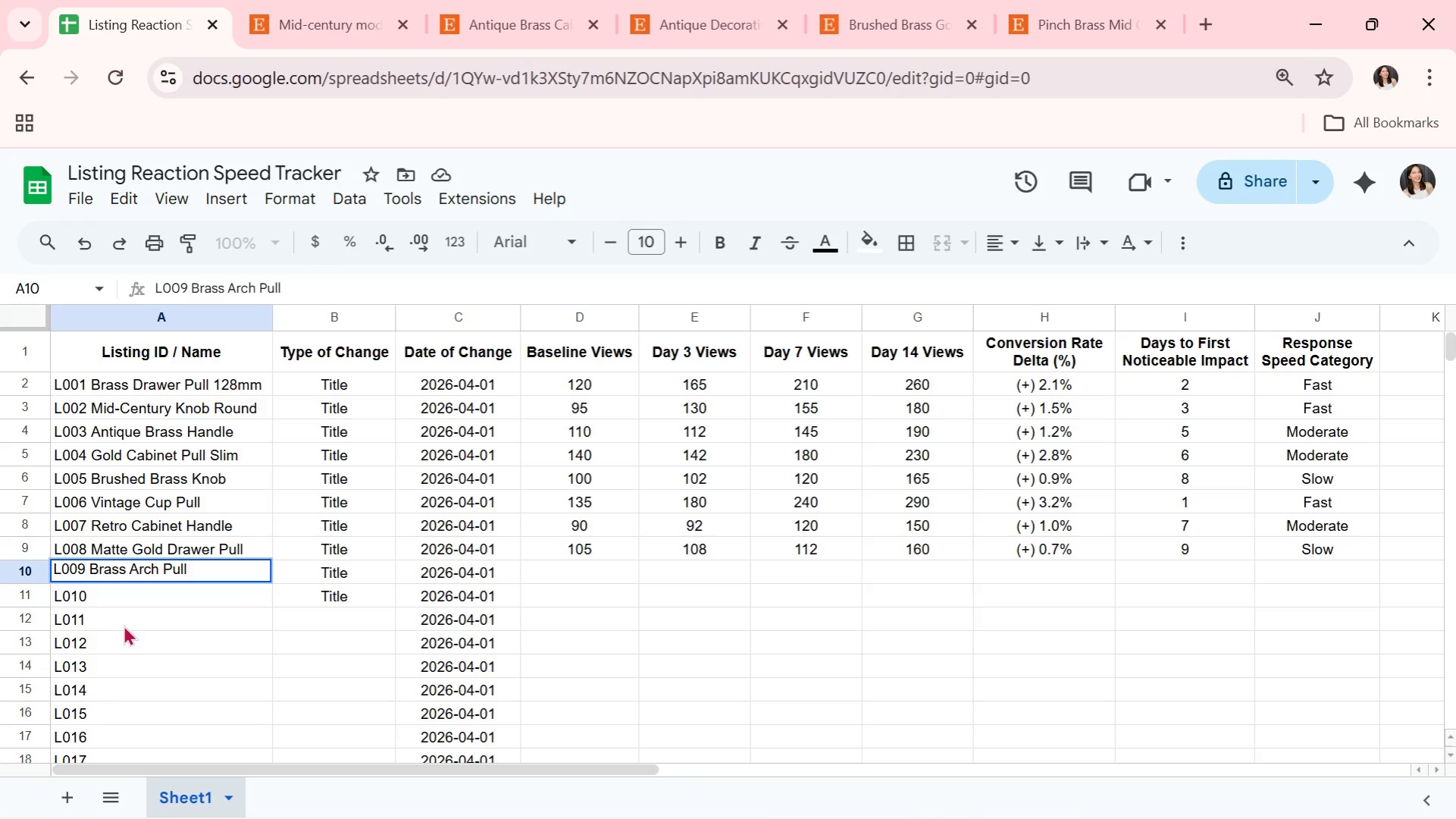 
key(ArrowRight)
 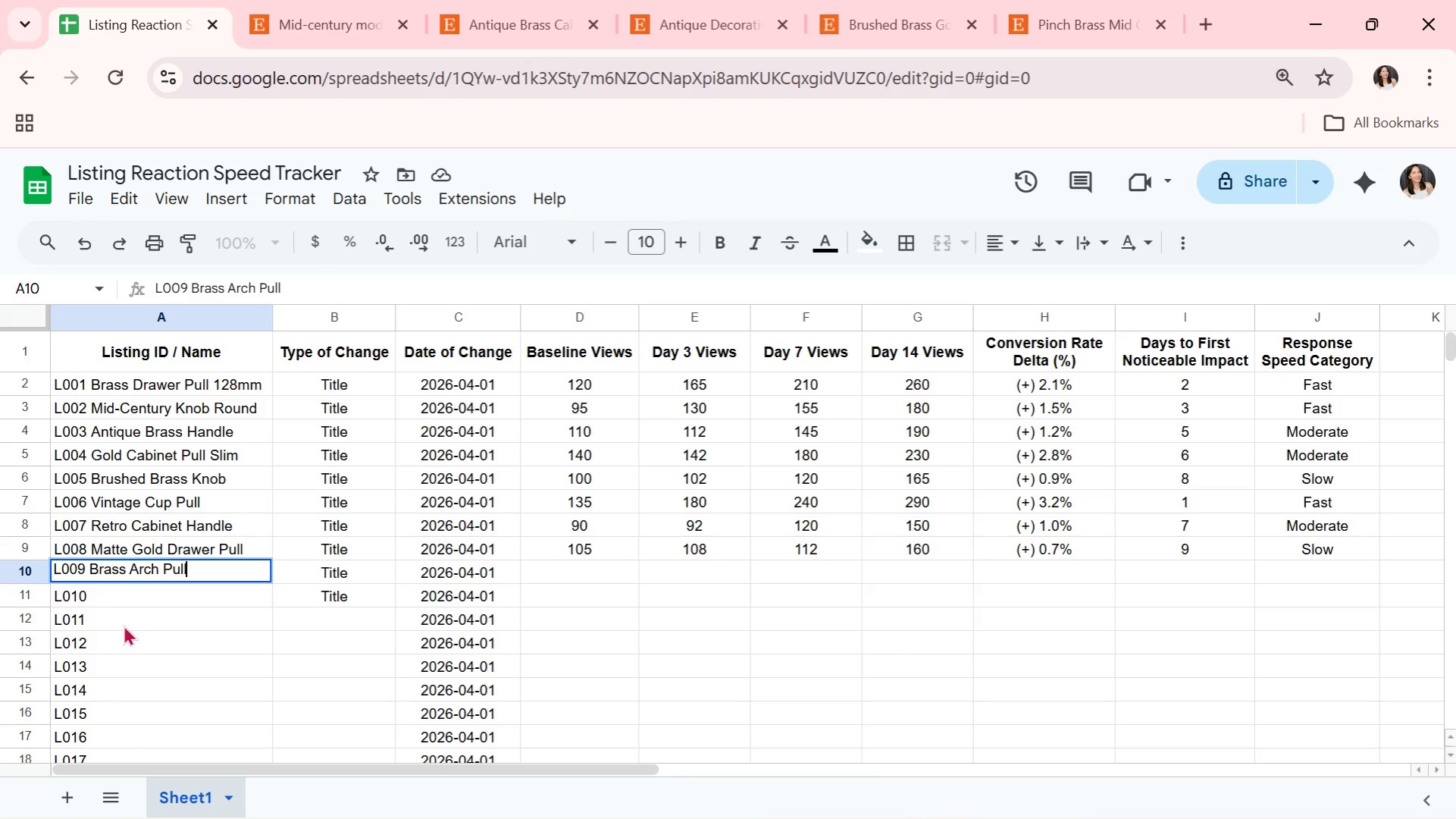 
key(Enter)
 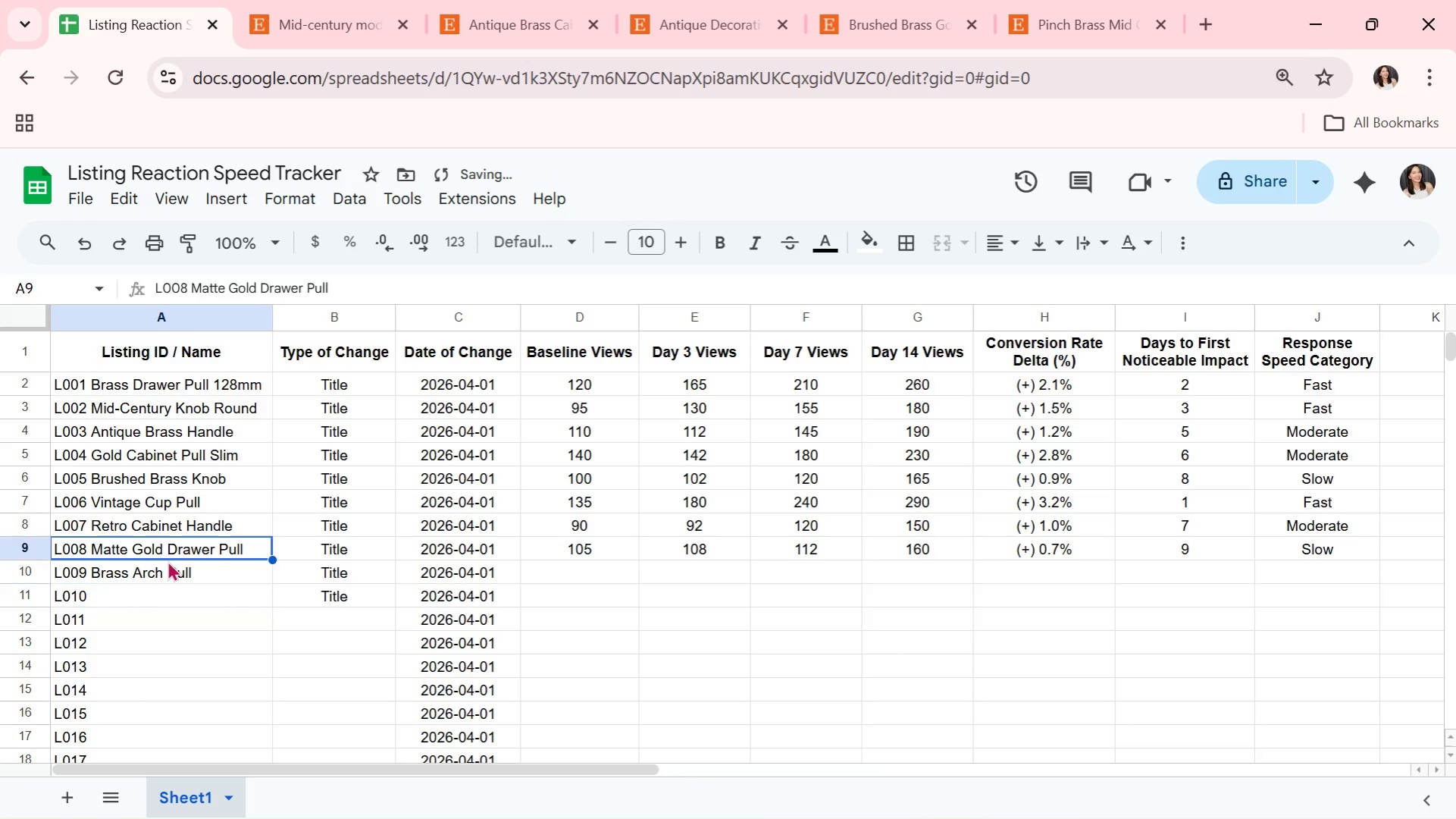 
double_click([161, 570])
 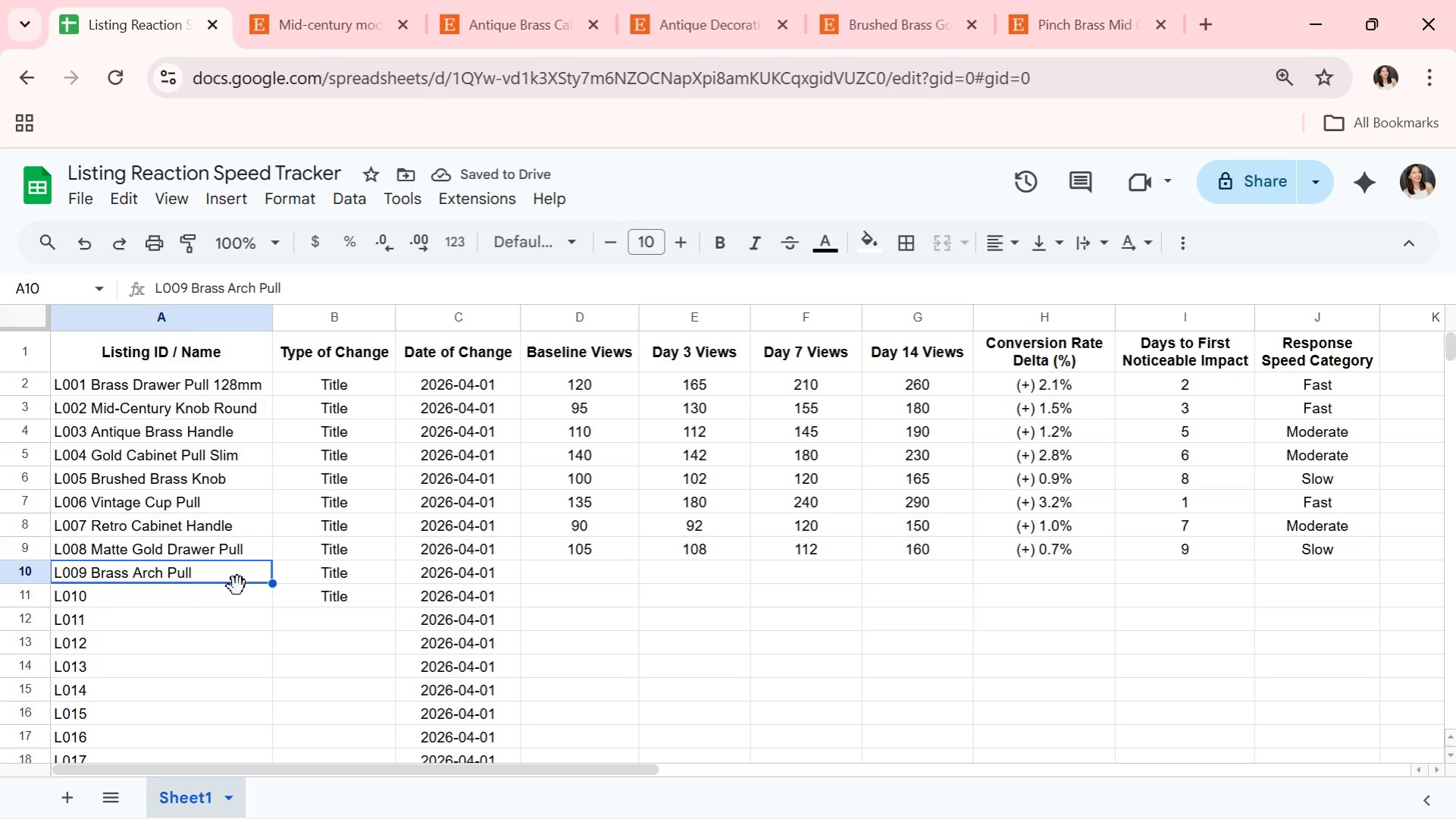 
left_click([342, 578])
 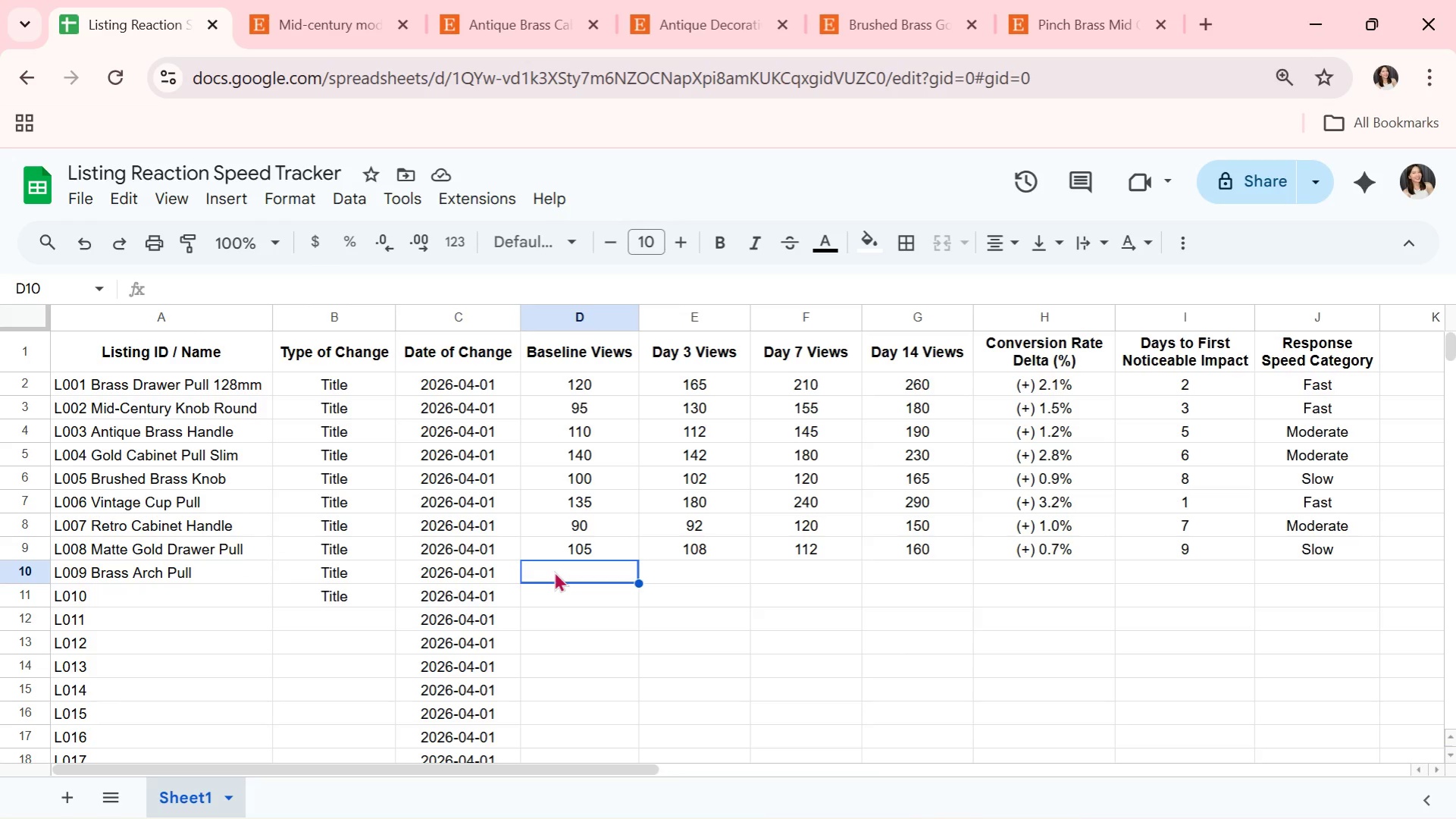 
type(125)
 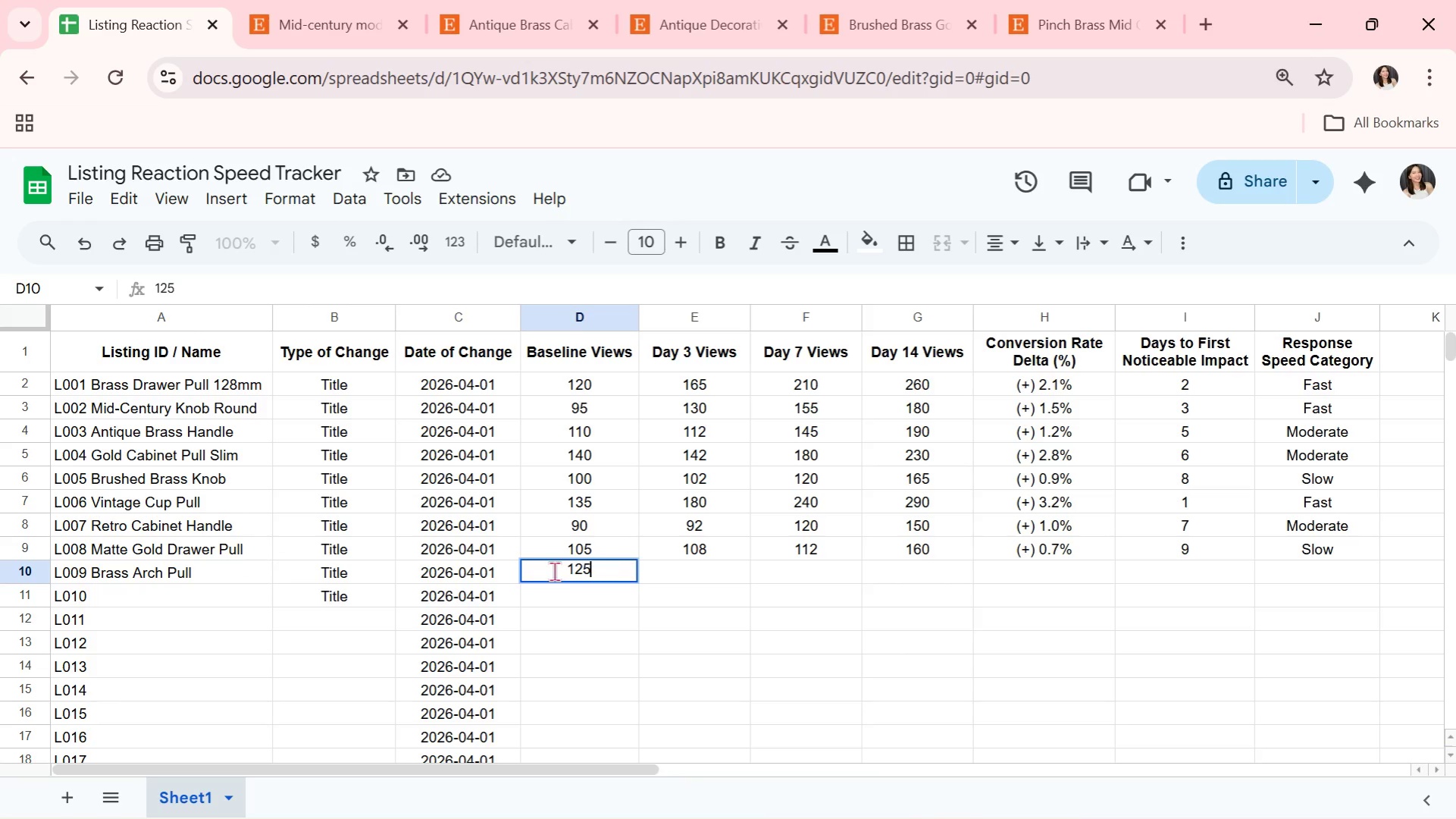 
key(ArrowRight)
 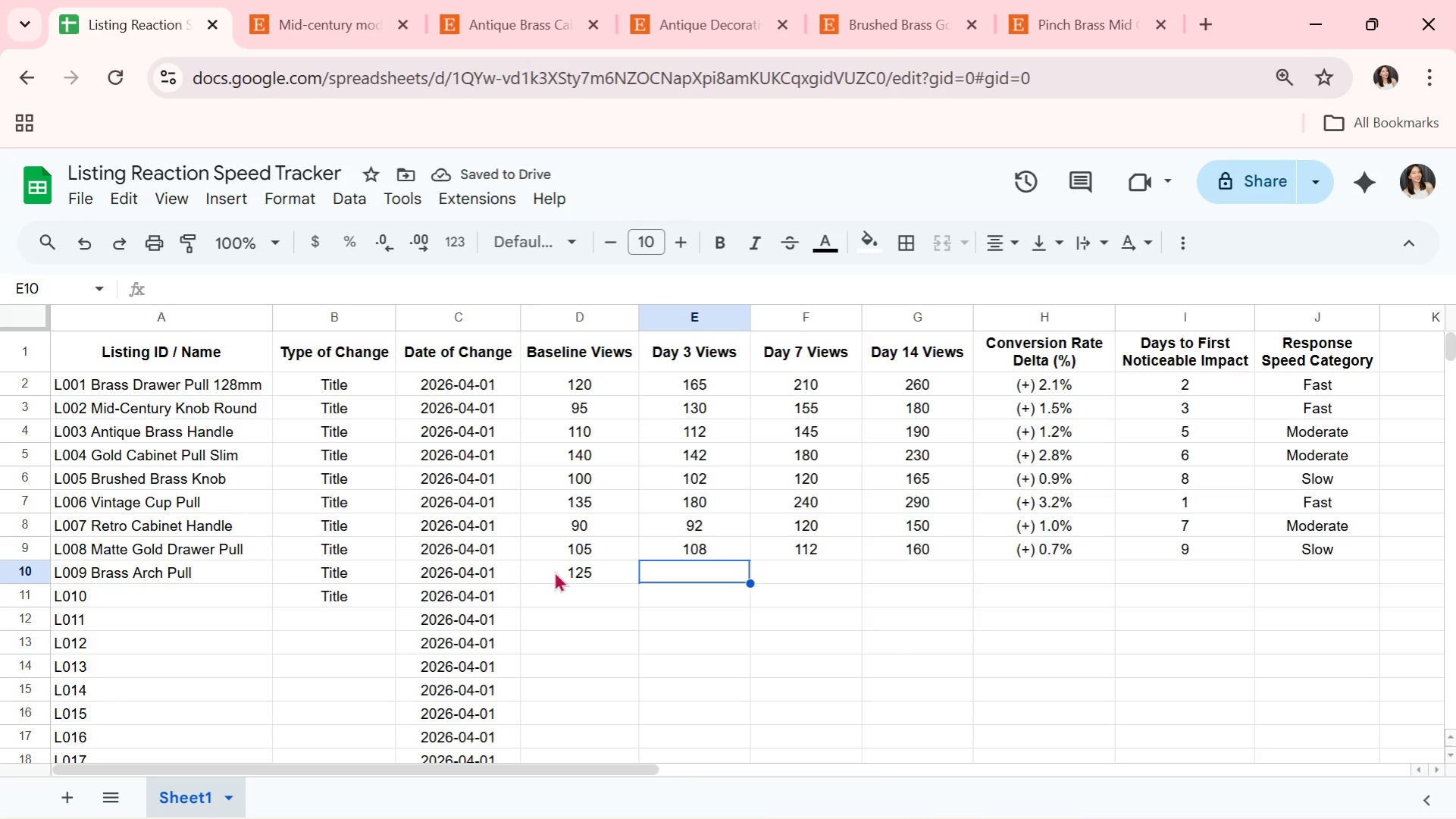 
type(170)
 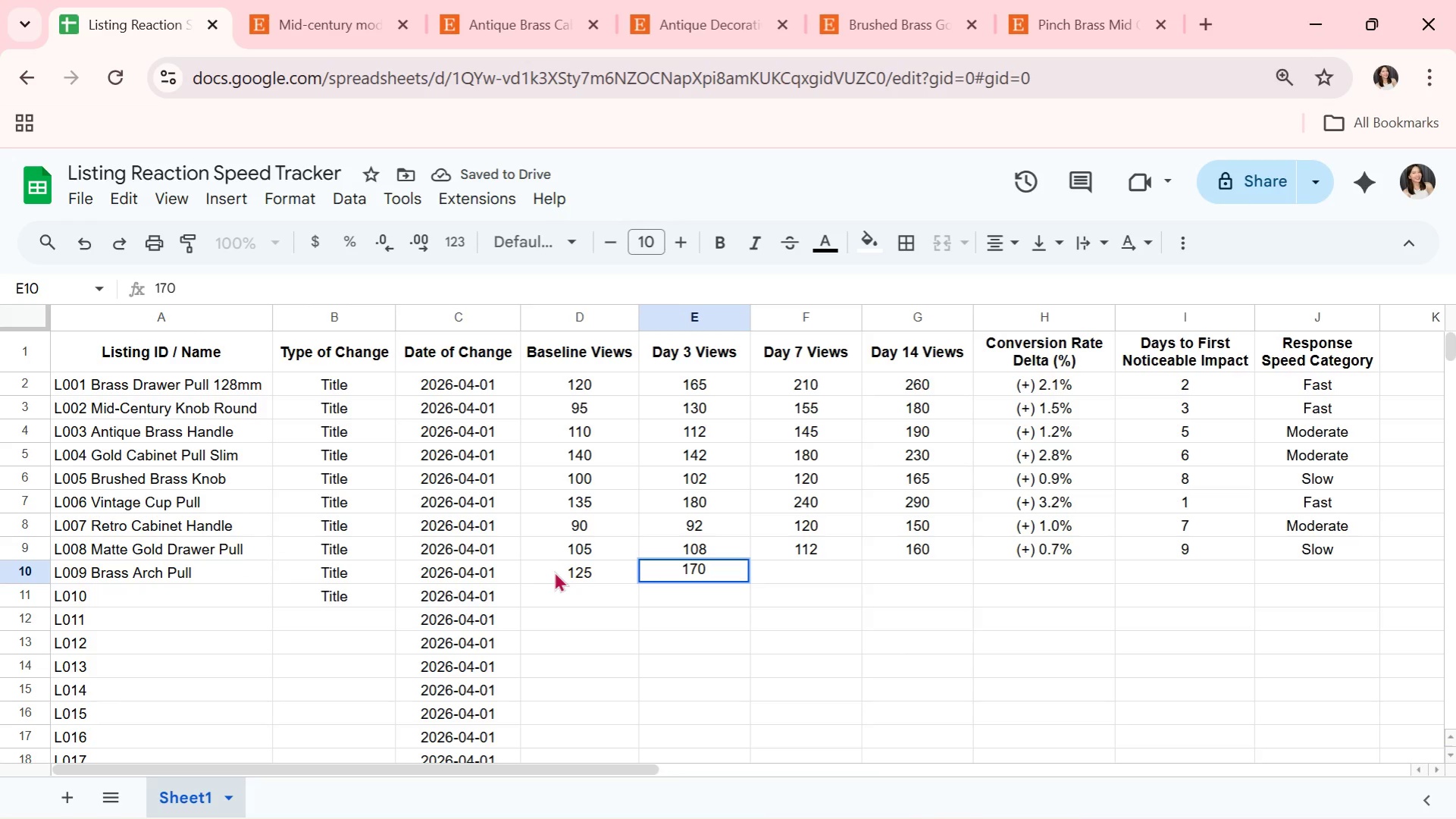 
key(ArrowRight)
 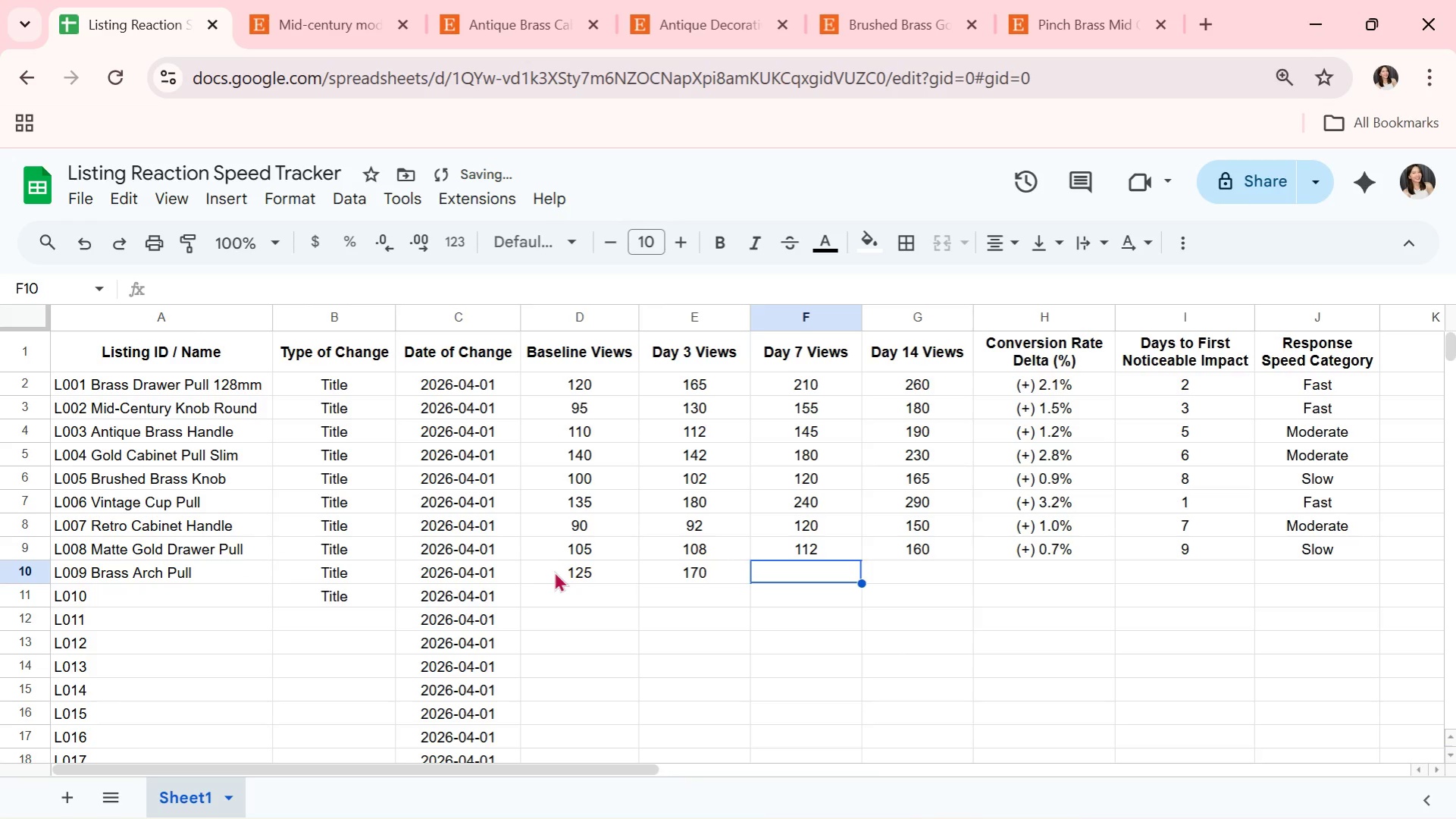 
type(200)
 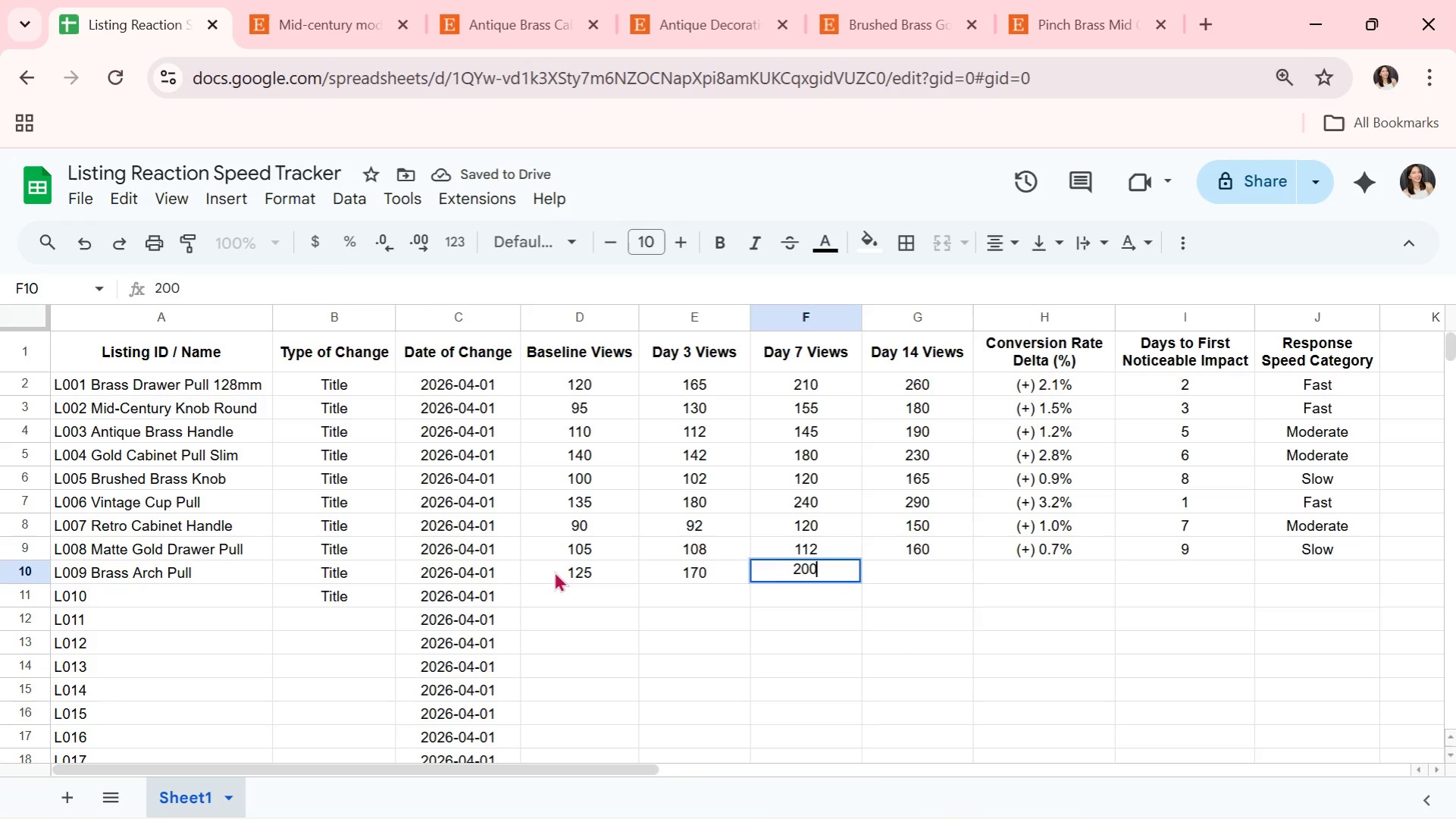 
key(ArrowRight)
 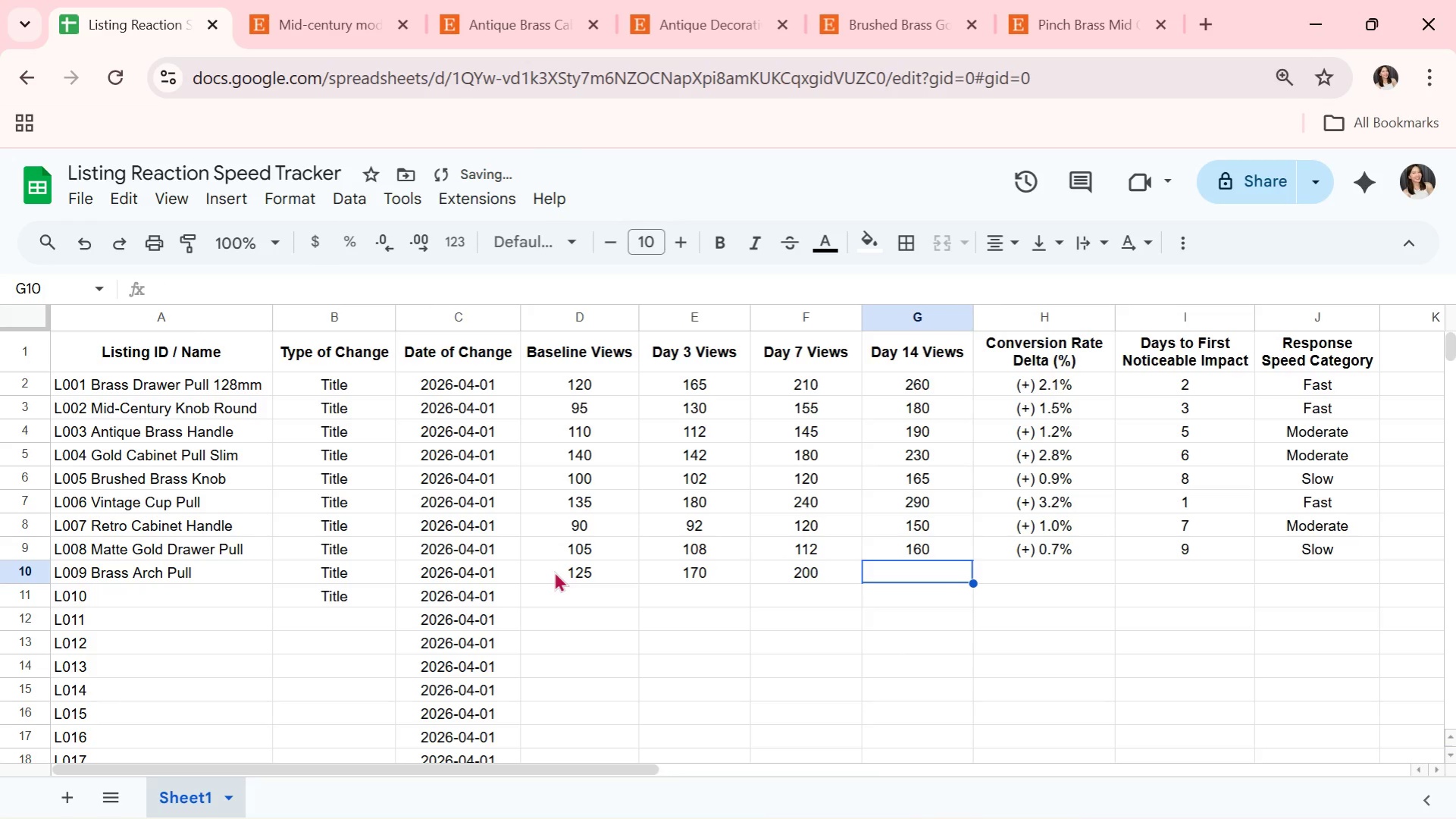 
type(250)
 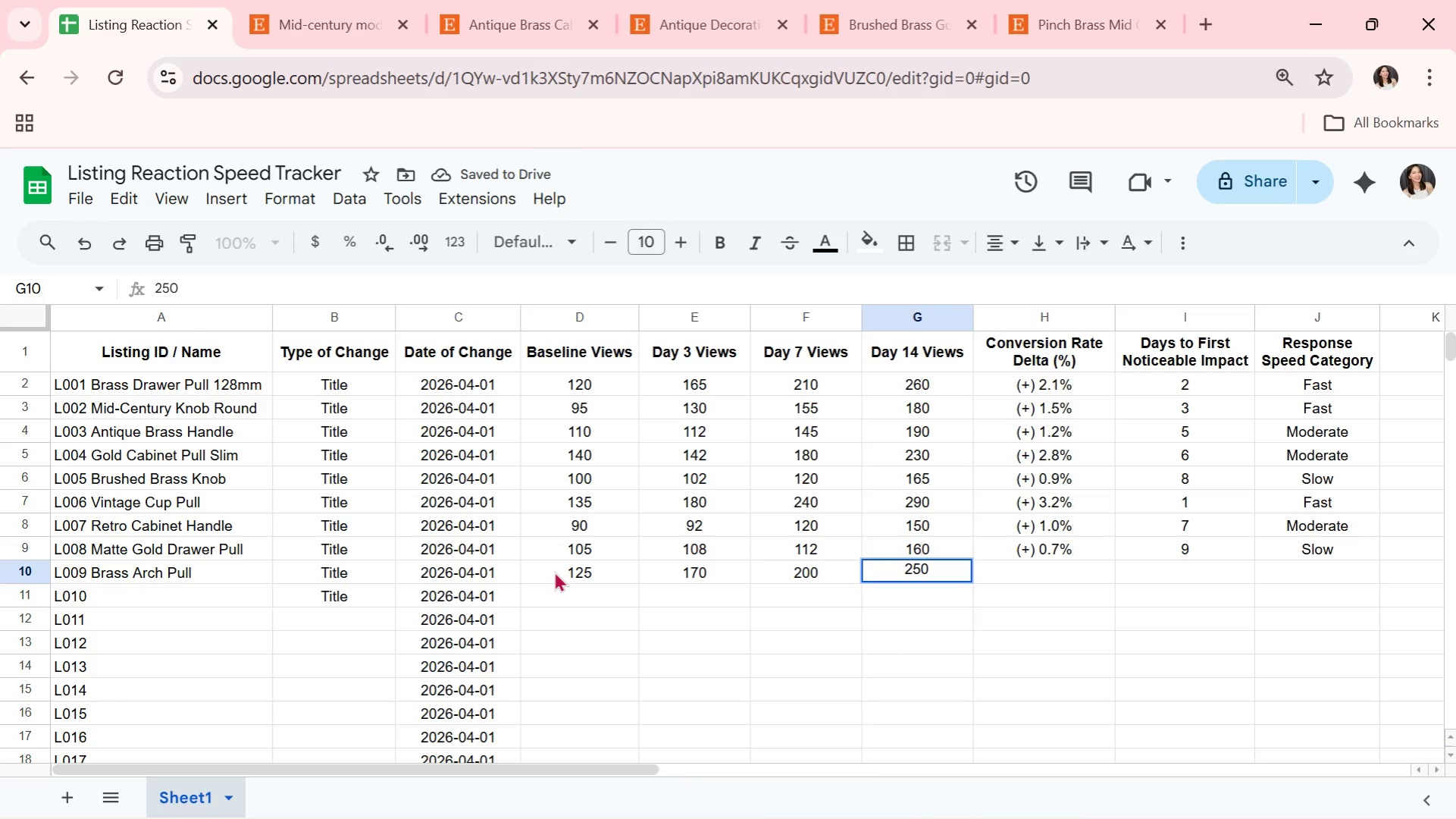 
key(ArrowRight)
 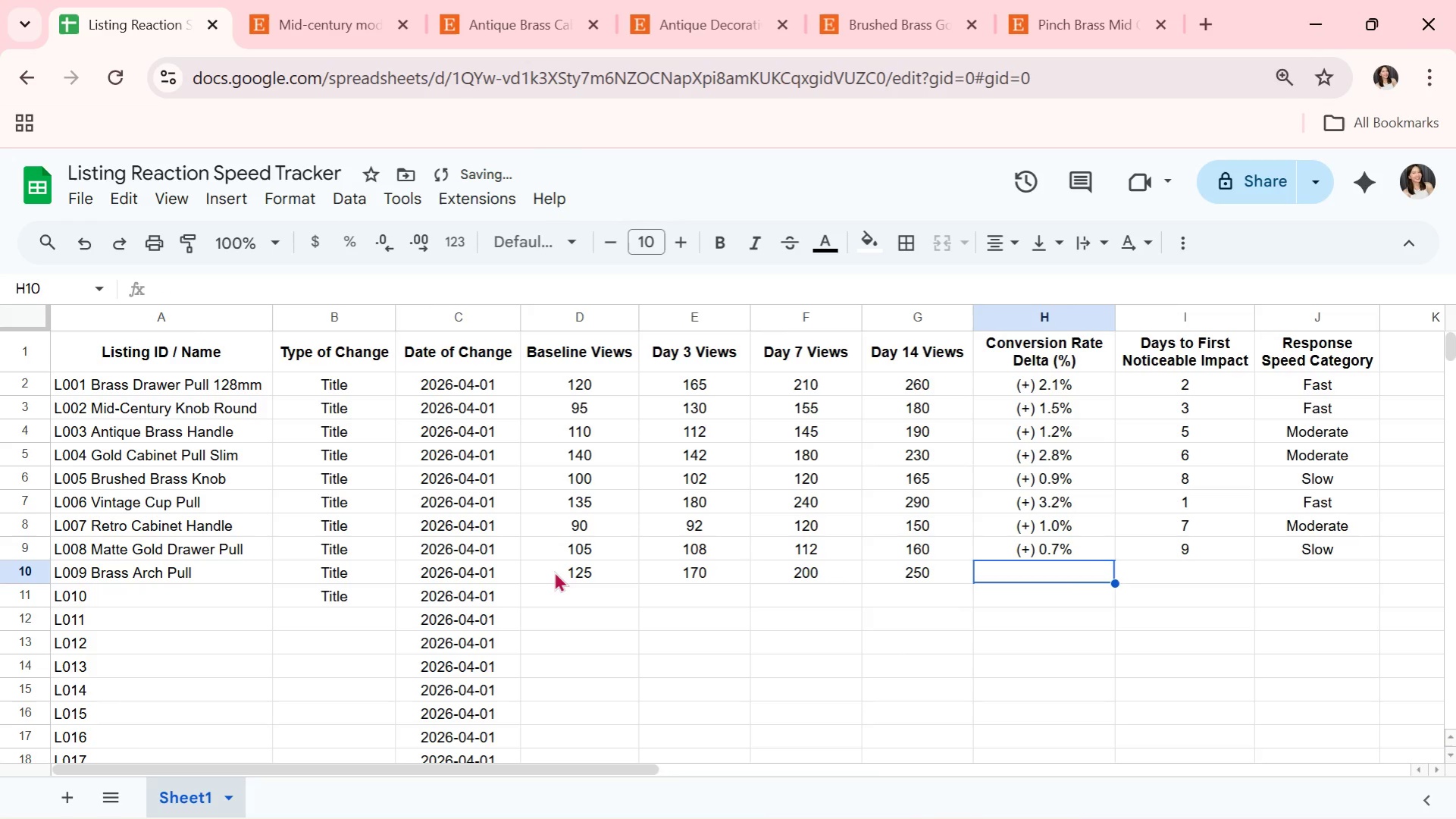 
type((+) 2.4%)
 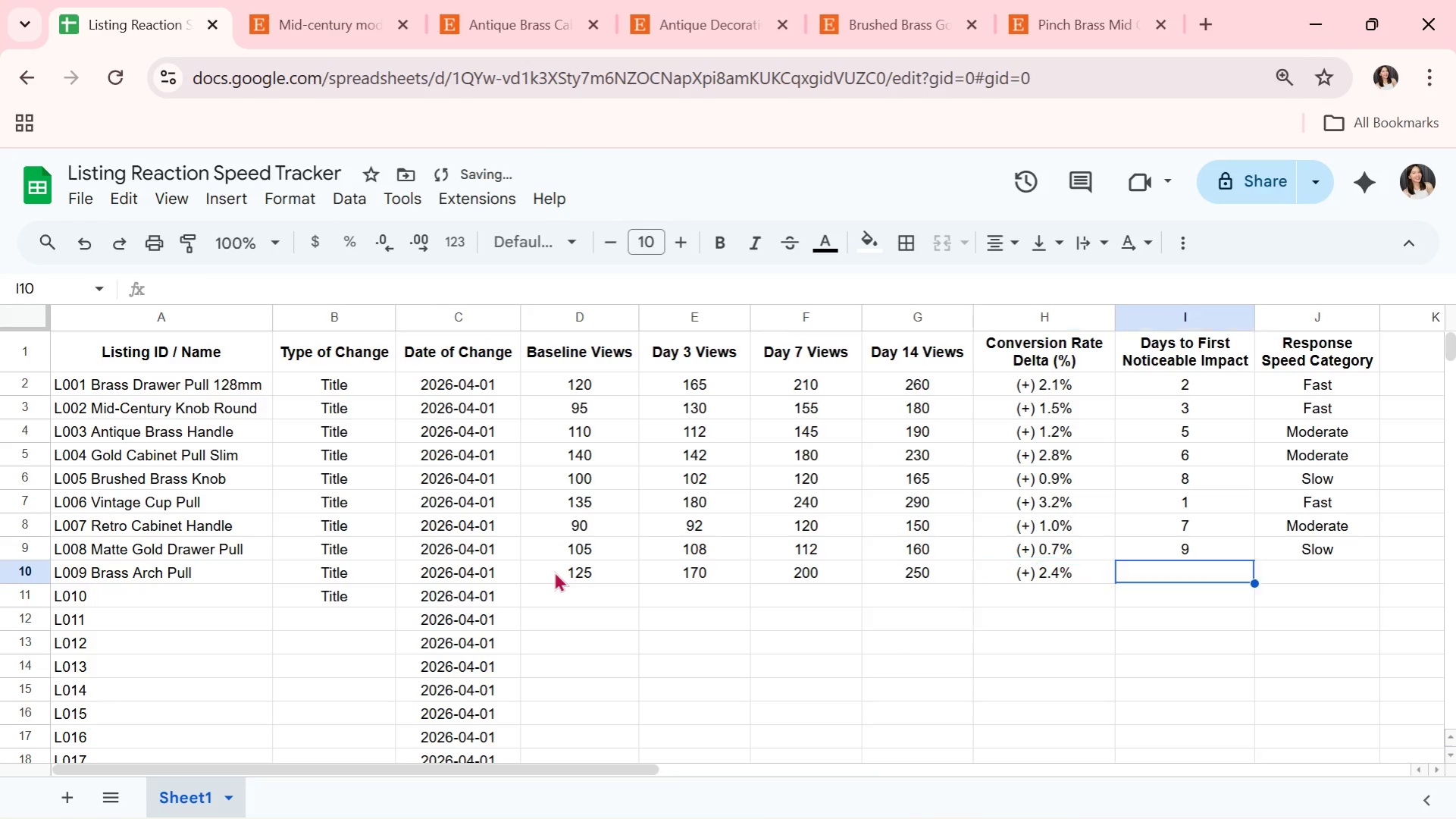 
 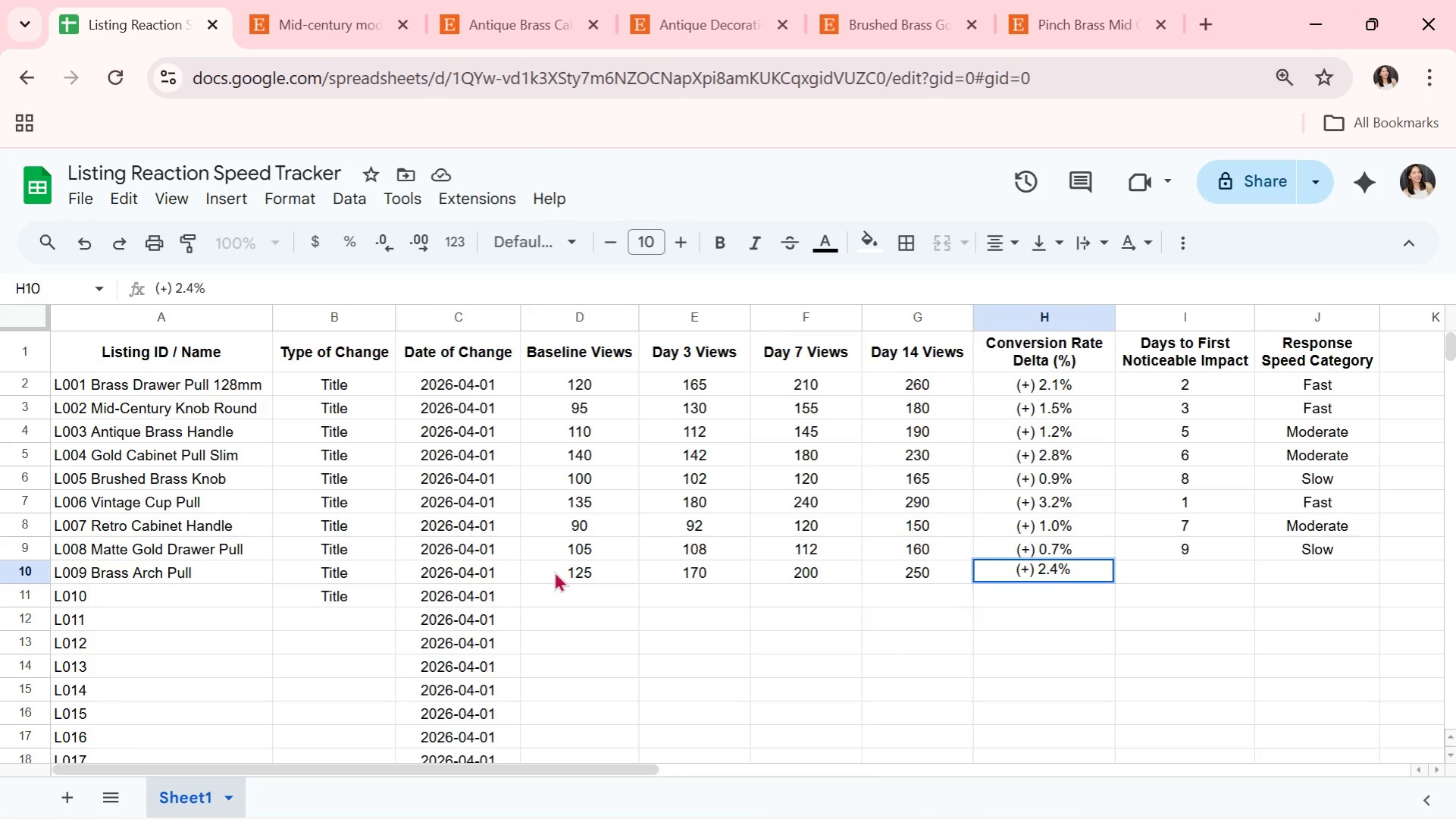 
key(ArrowRight)
 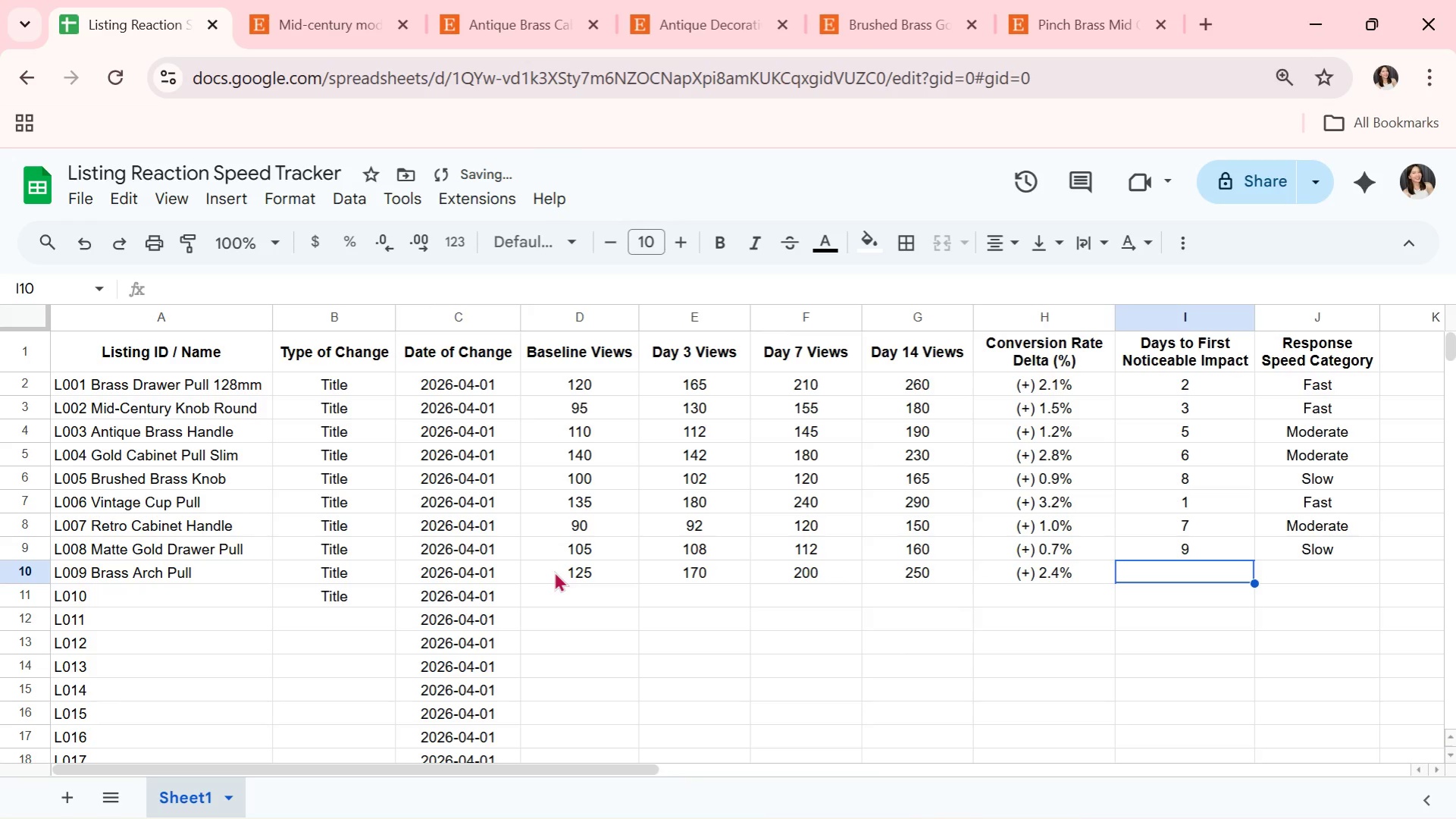 
key(2)
 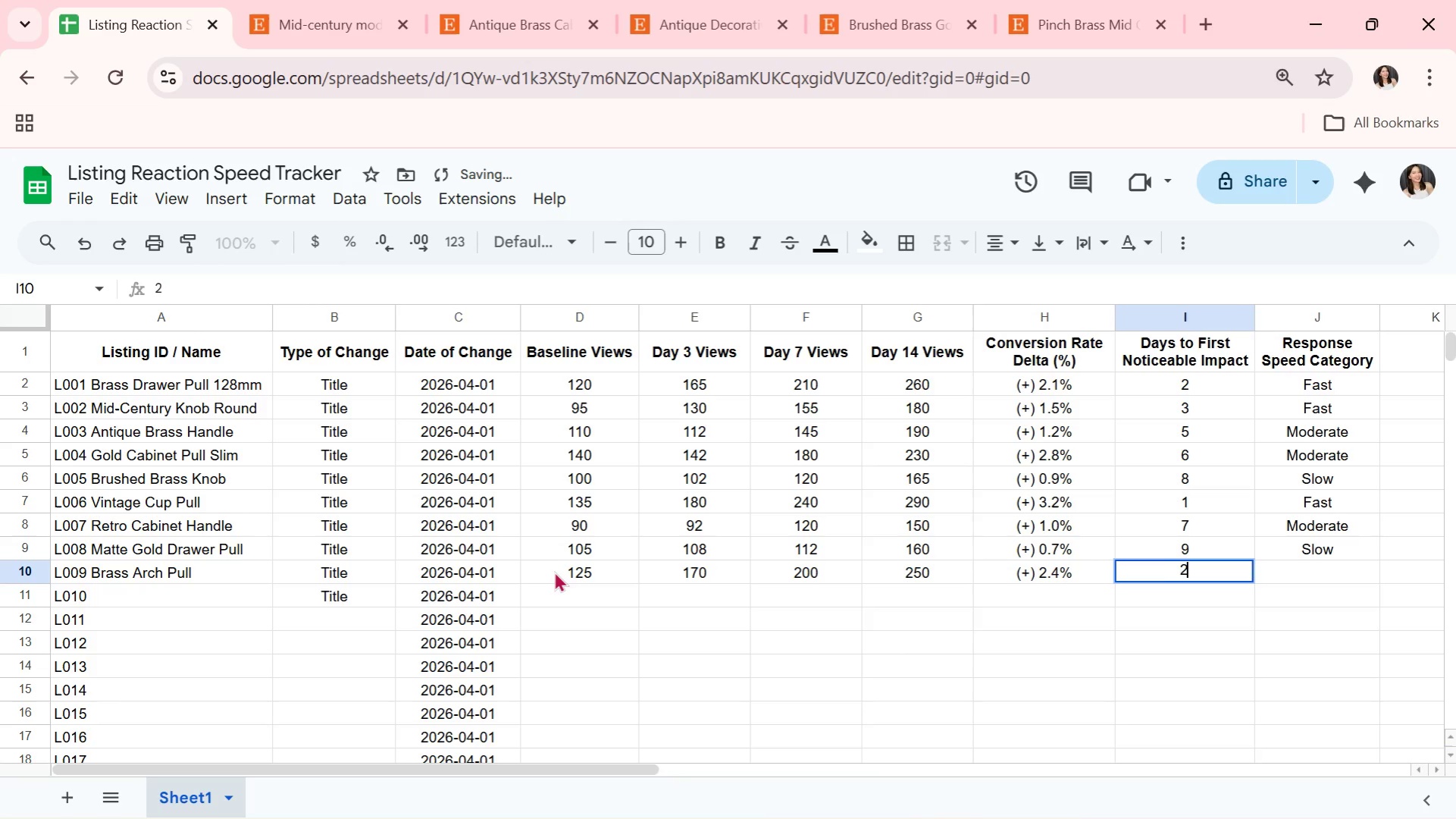 
key(ArrowRight)
 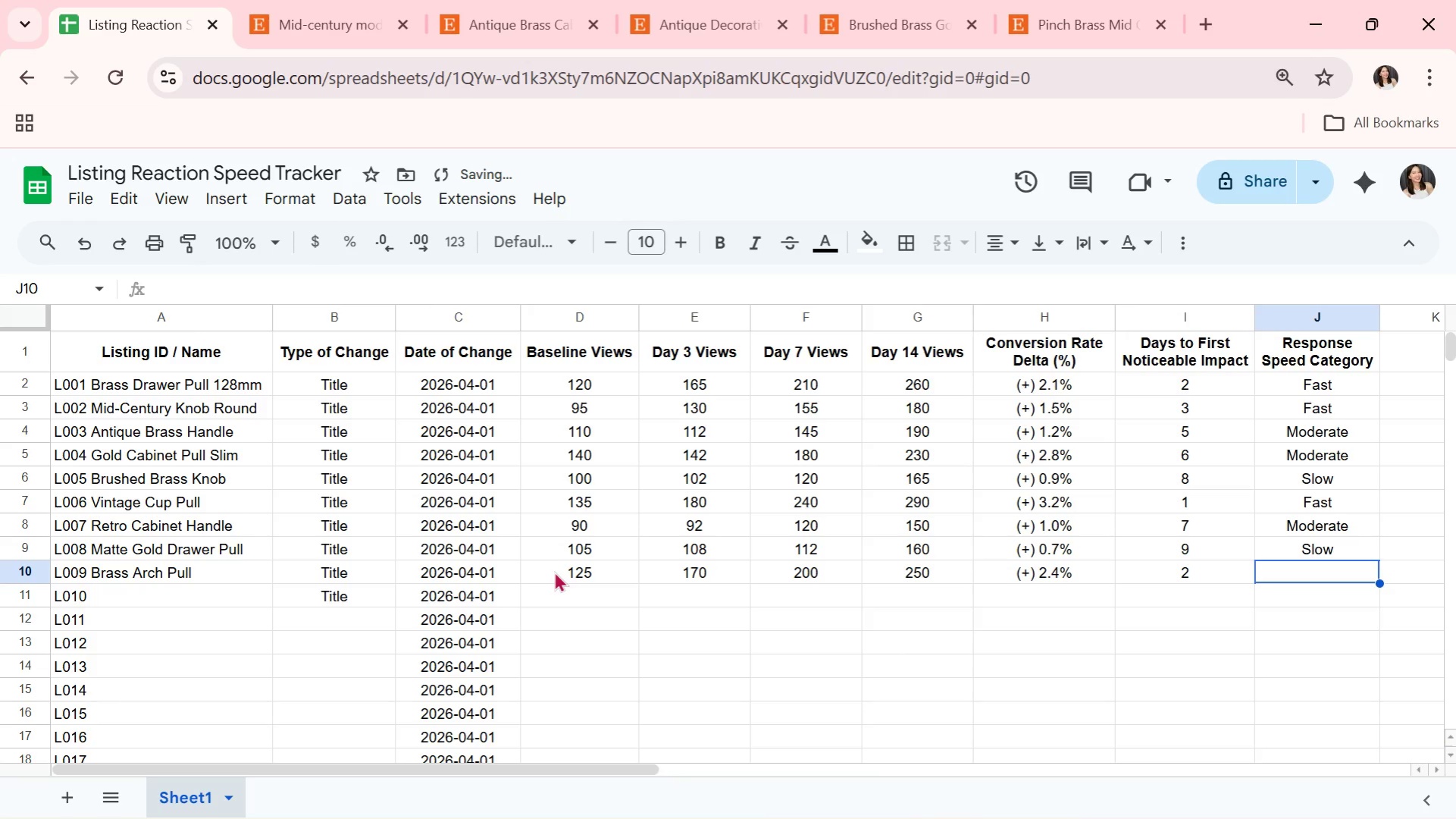 
type(Fast)
 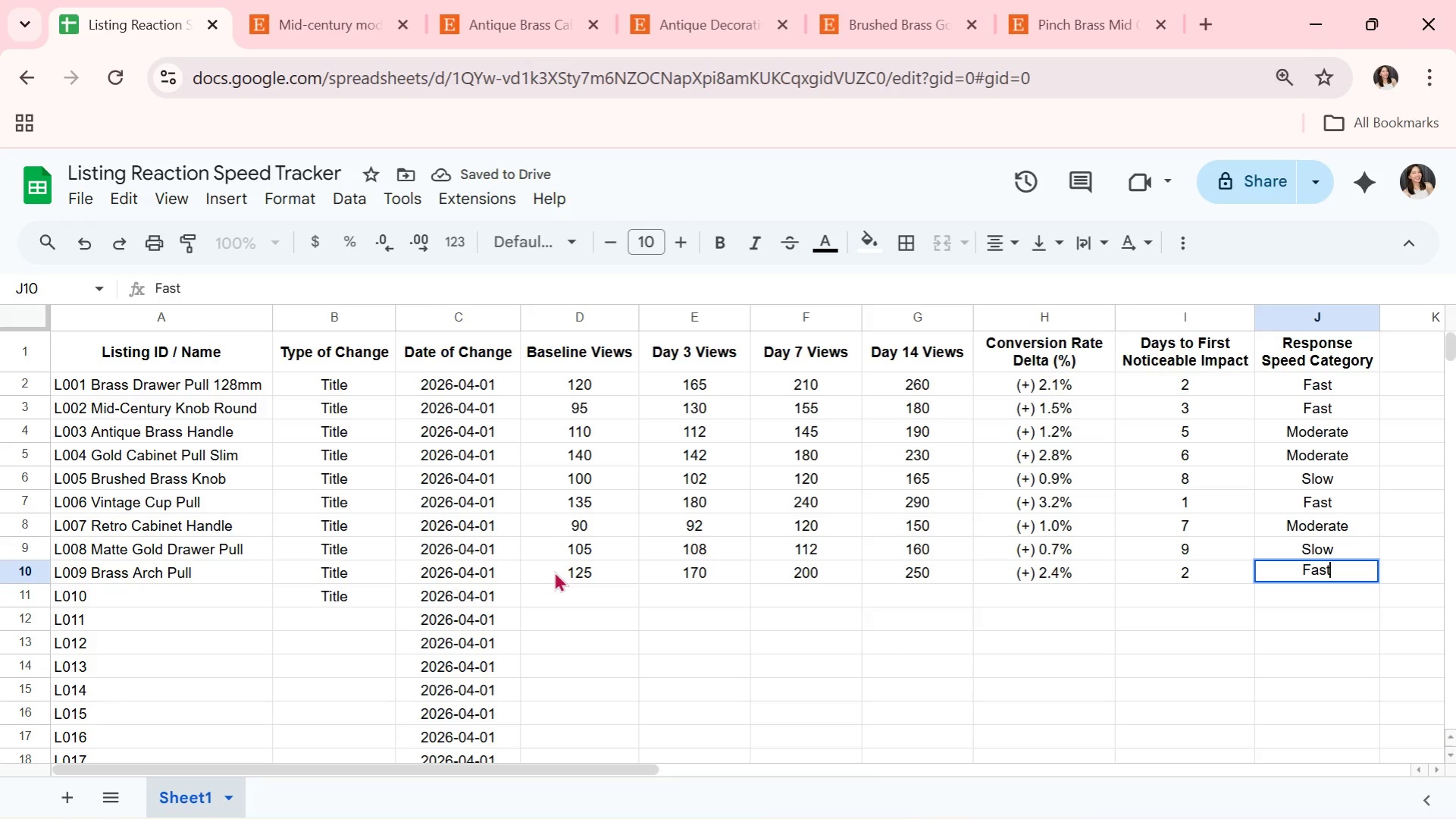 
key(Enter)
 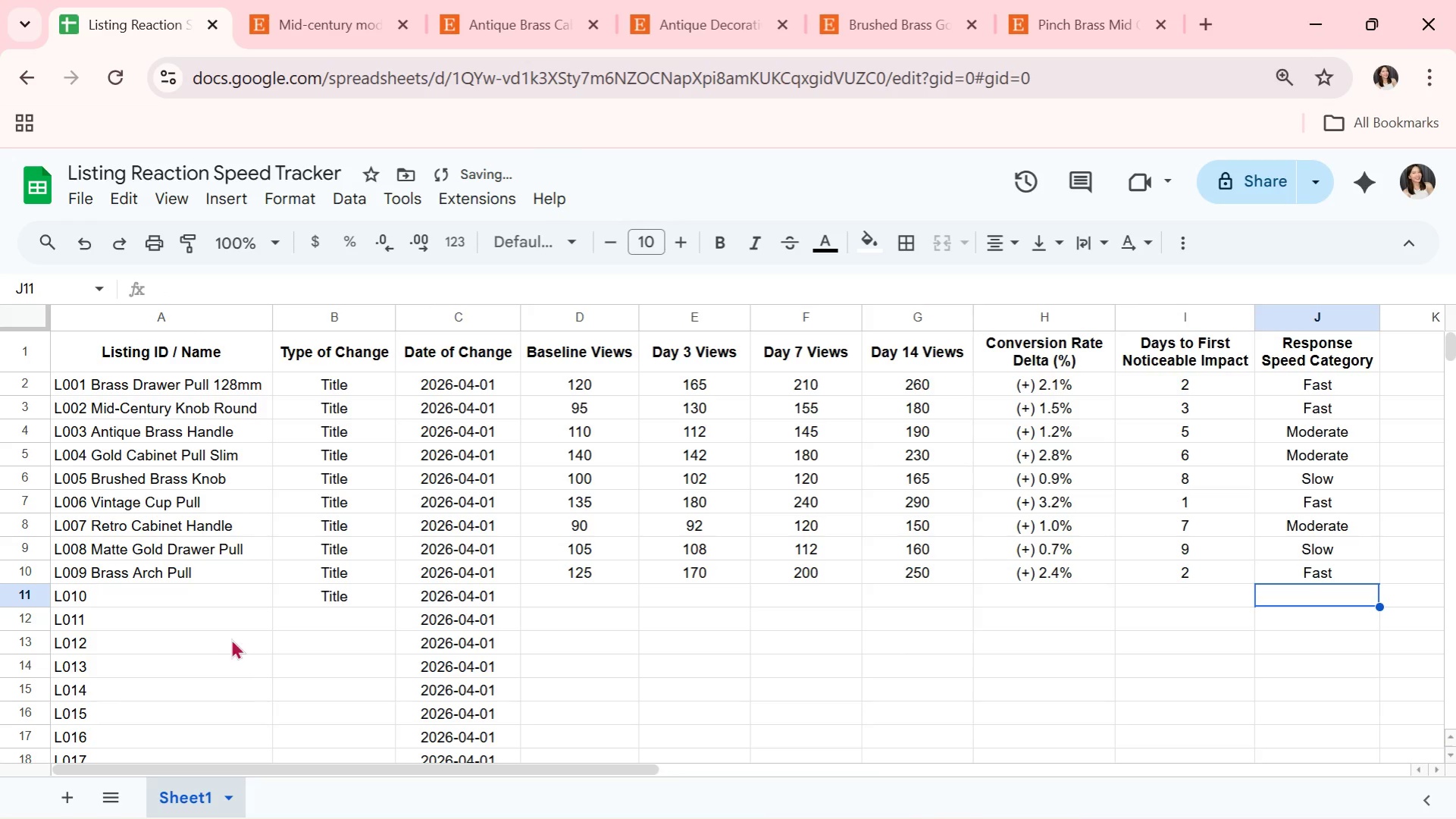 
left_click([225, 599])
 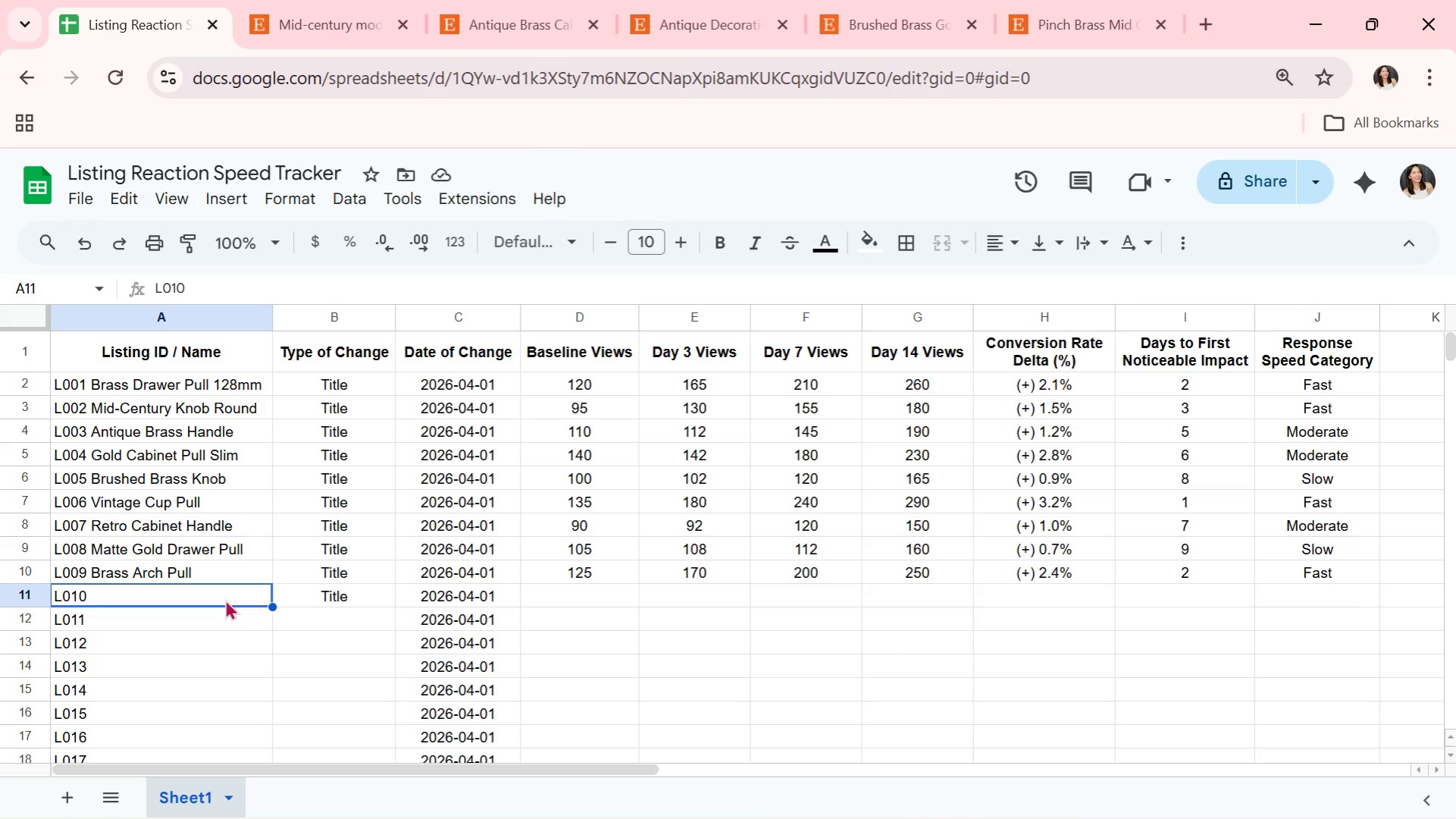 
wait(28.64)
 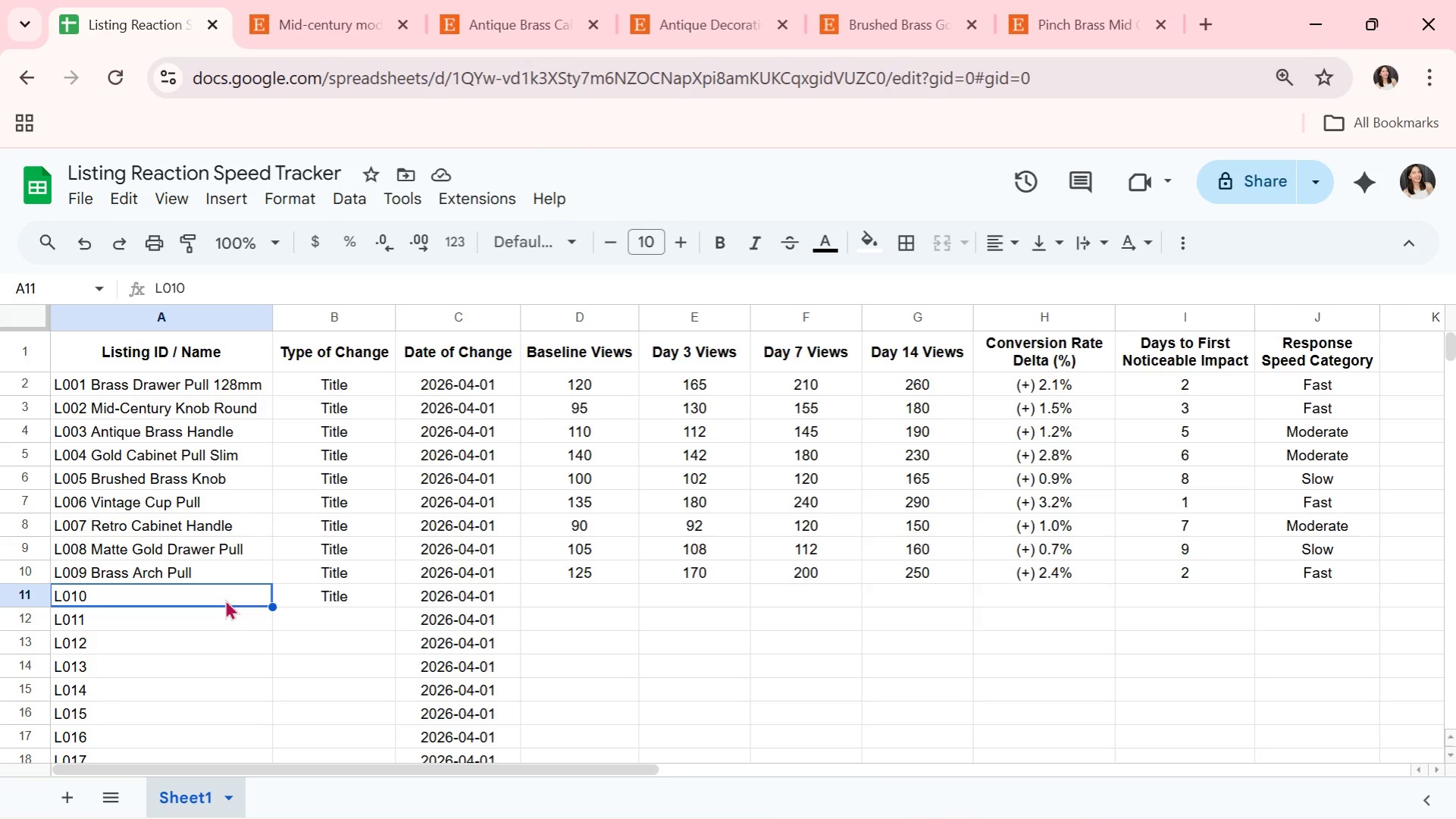 
scroll: coordinate [375, 420], scroll_direction: none, amount: 0.0
 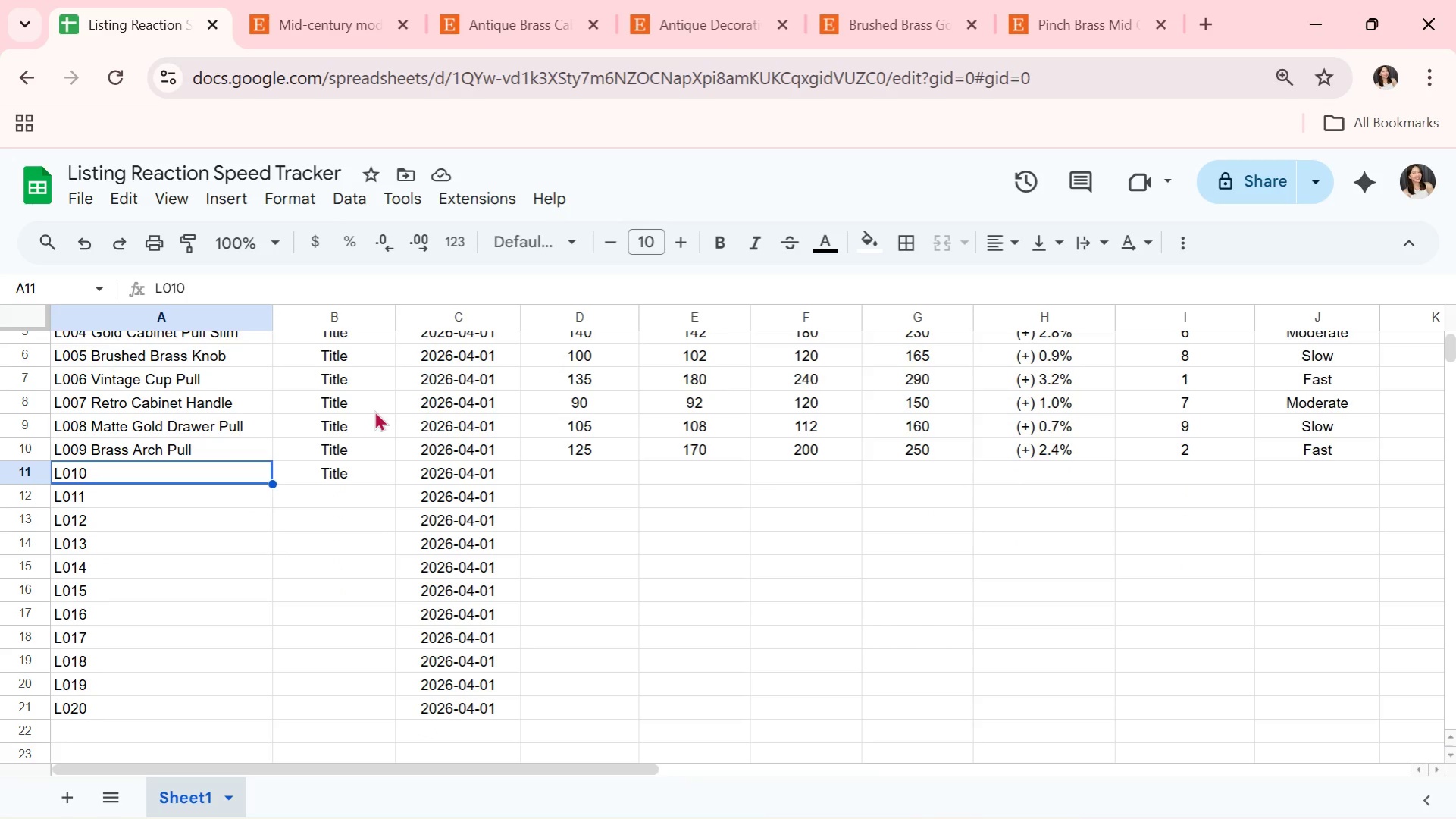 
wait(6.19)
 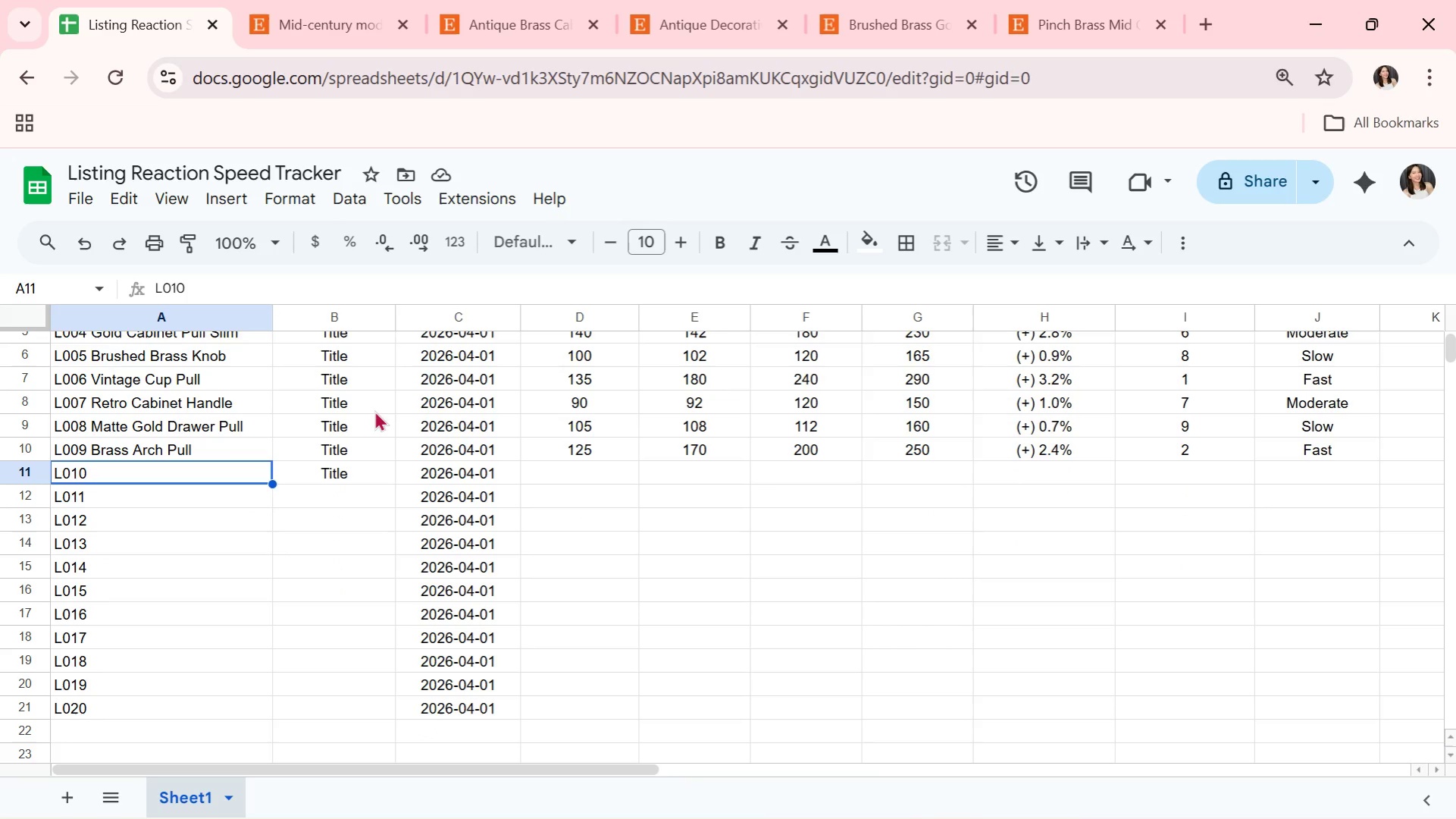 
left_click([374, 410])
 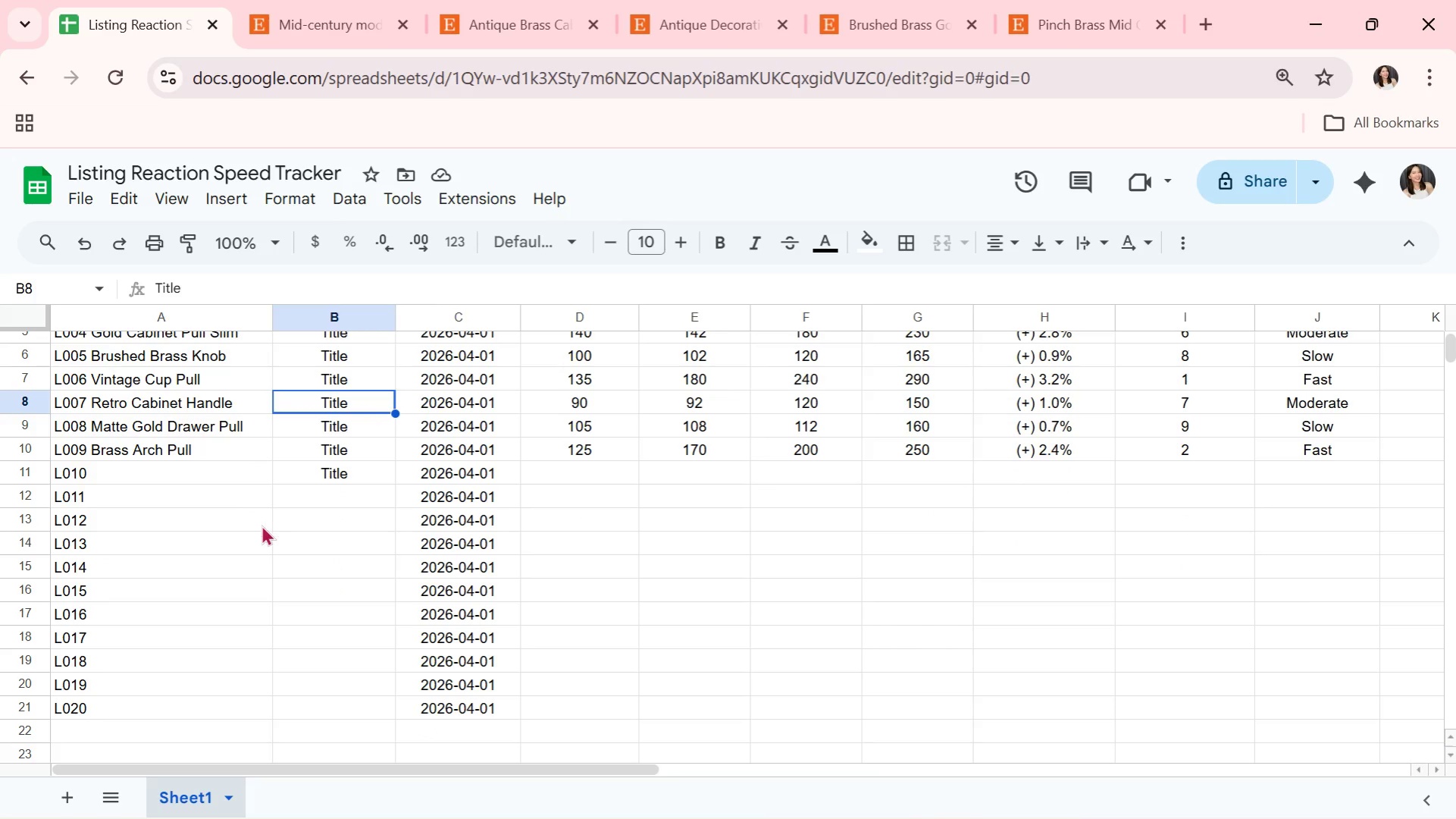 
left_click([261, 525])
 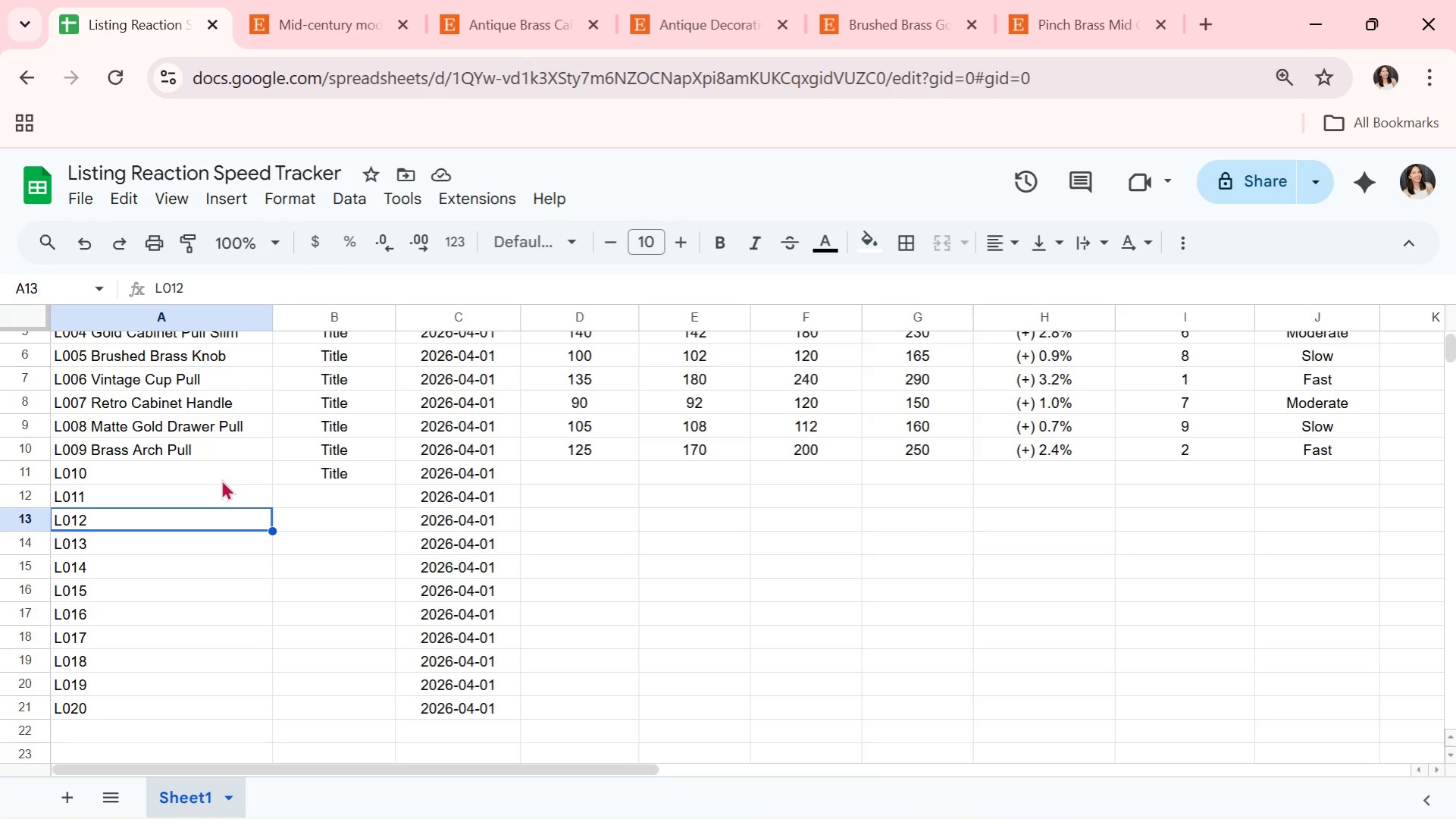 
left_click([221, 479])
 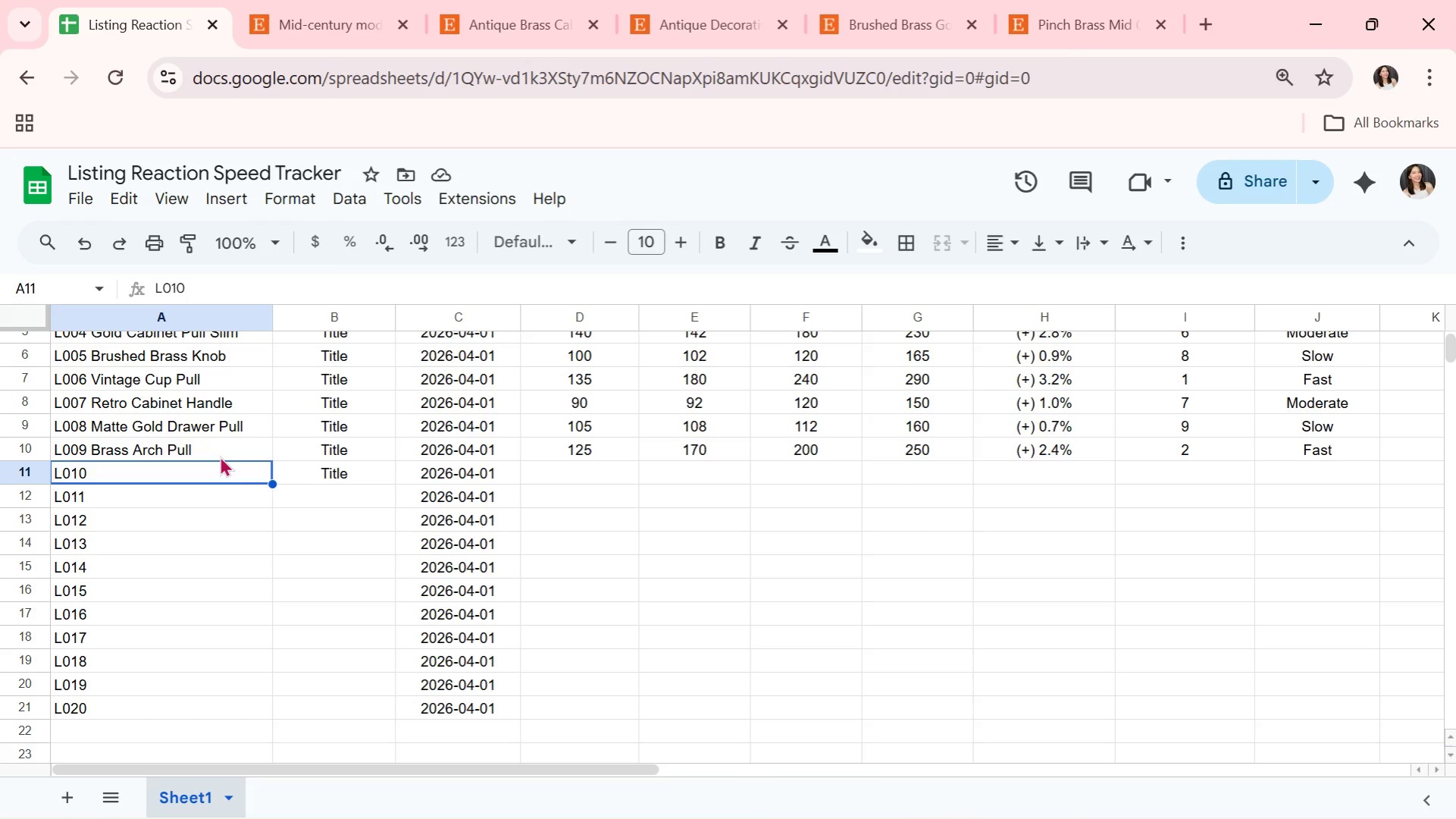 
wait(18.3)
 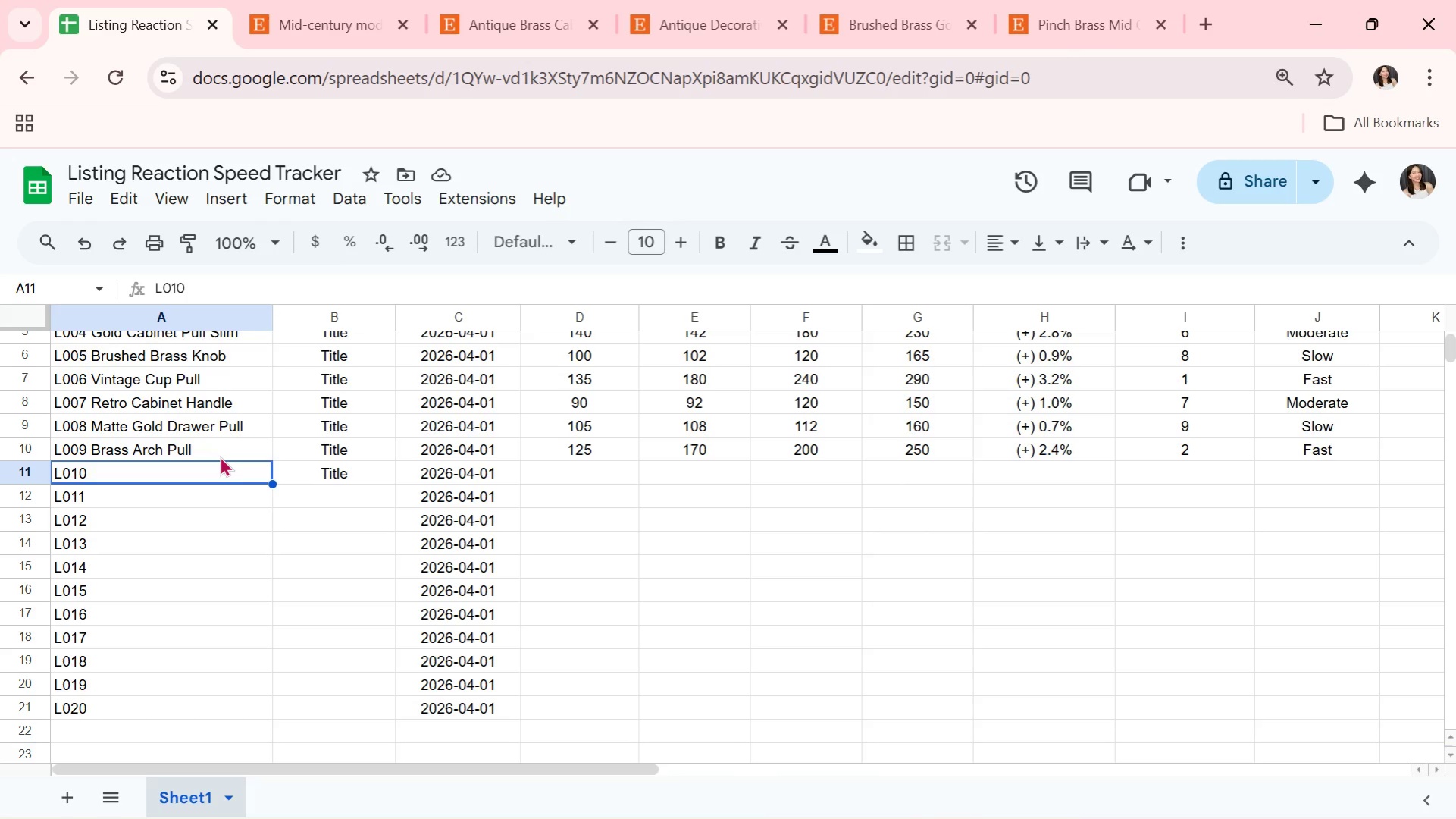 
double_click([197, 471])
 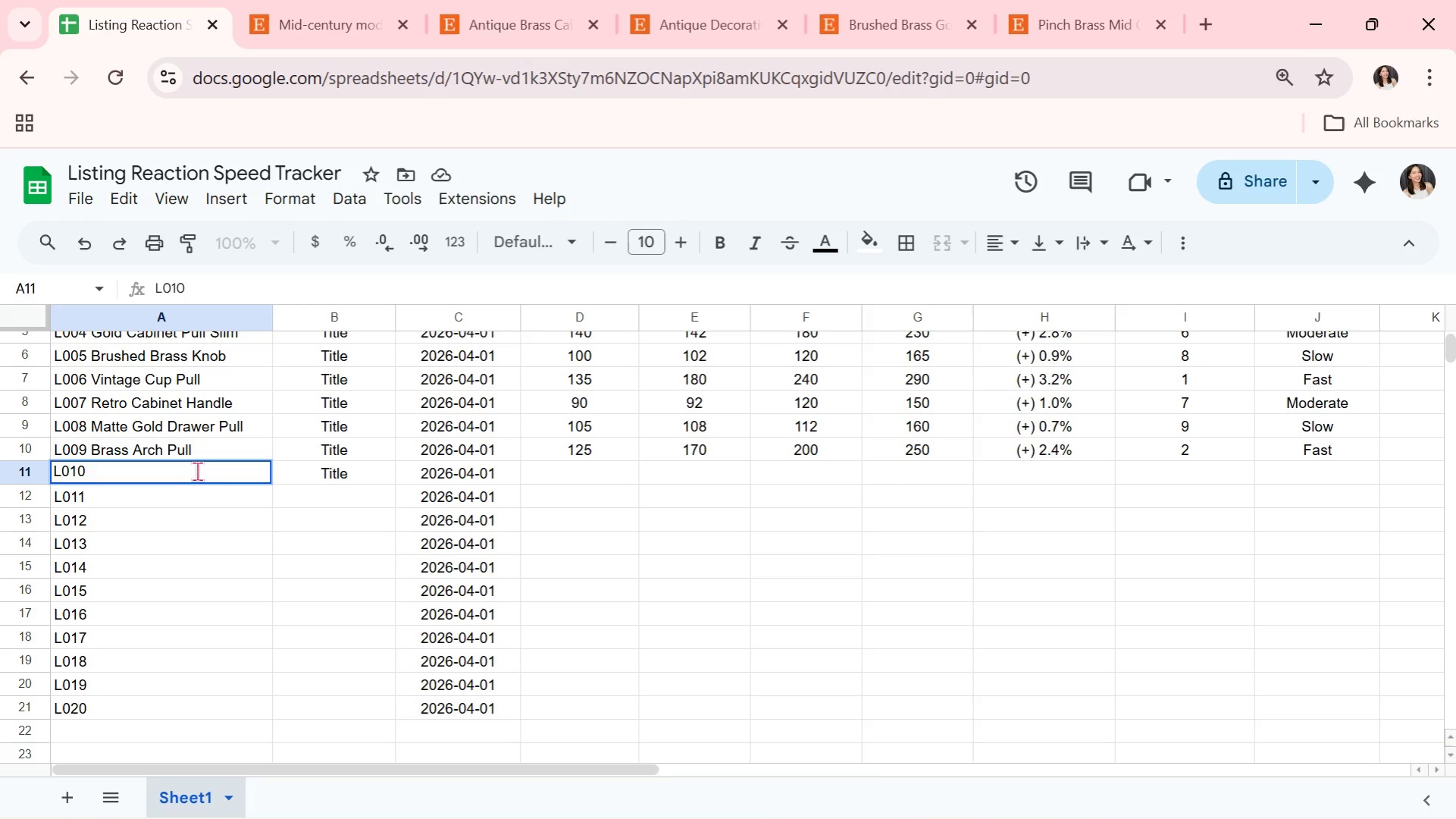 
type( Minimalist Cabinet Knob)
 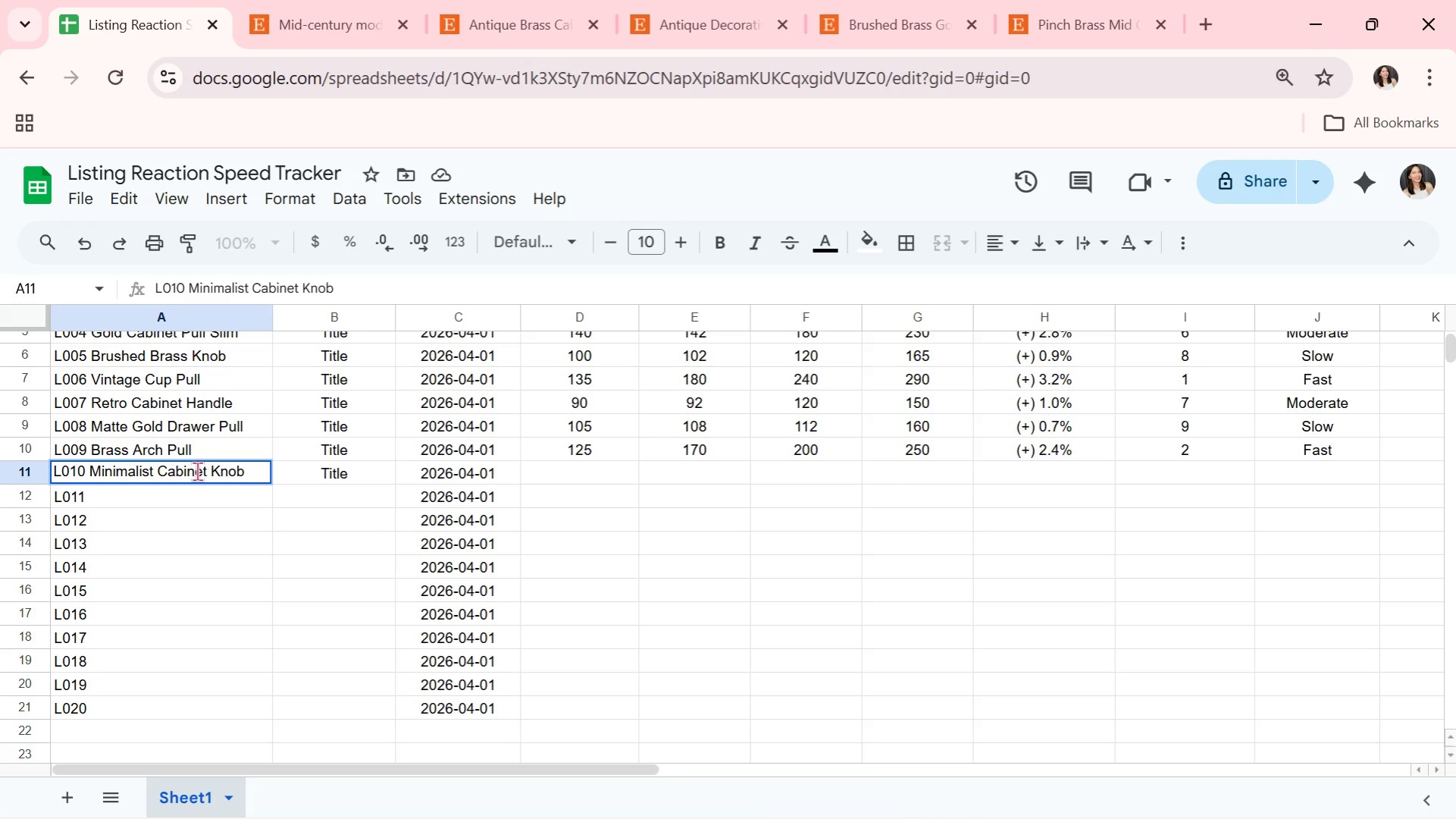 
key(ArrowRight)
 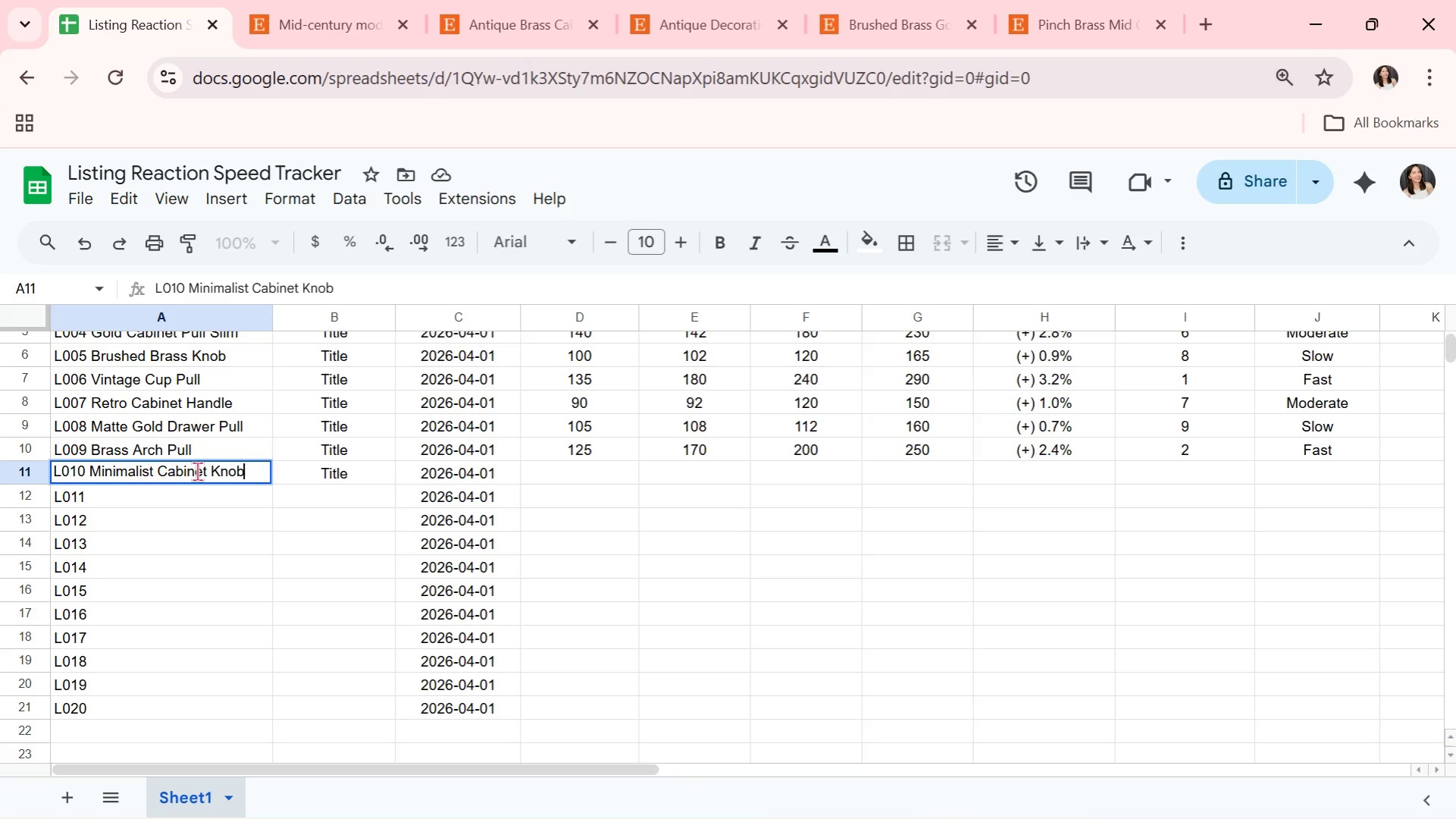 
key(Enter)
 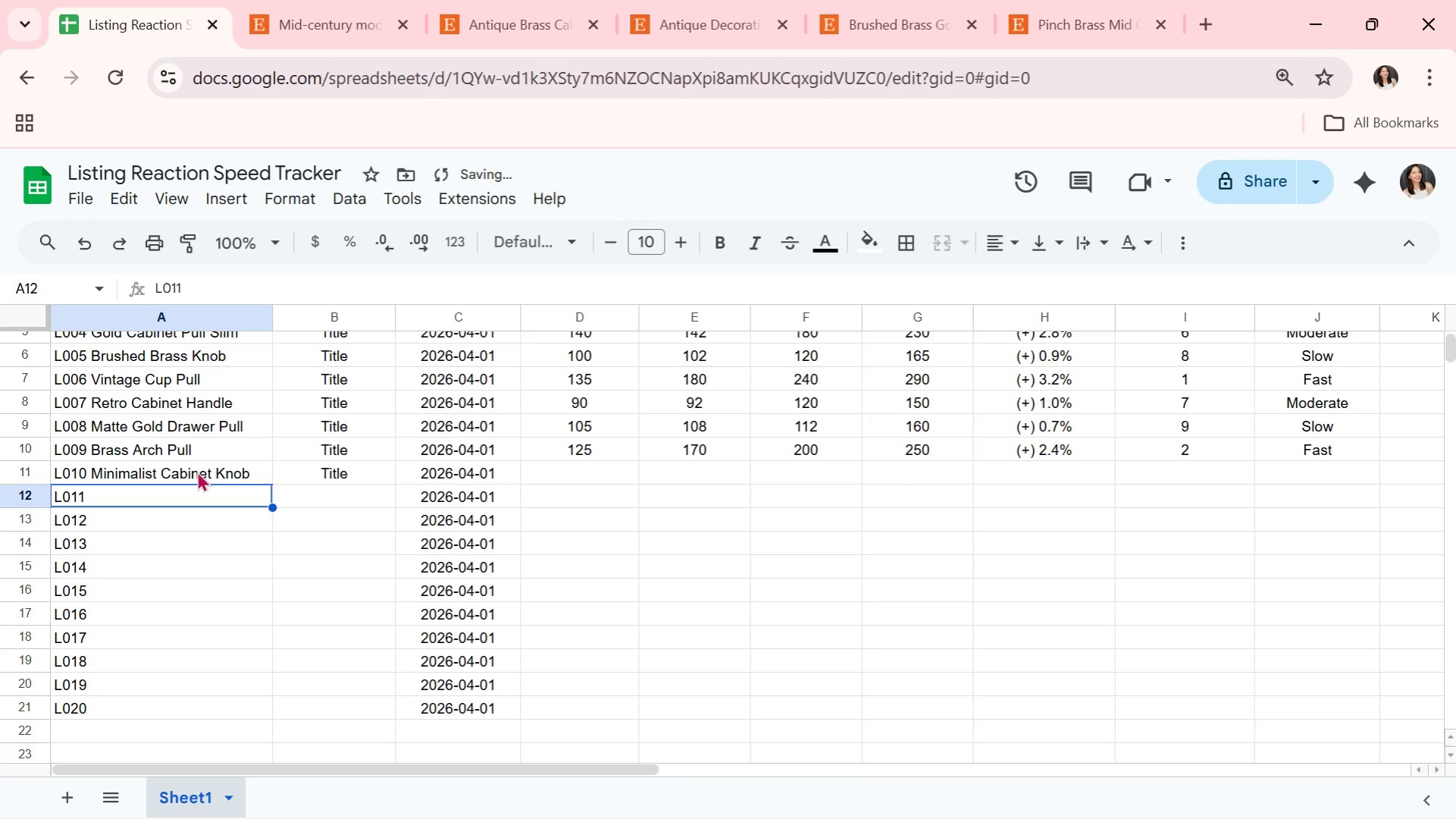 
left_click([197, 471])
 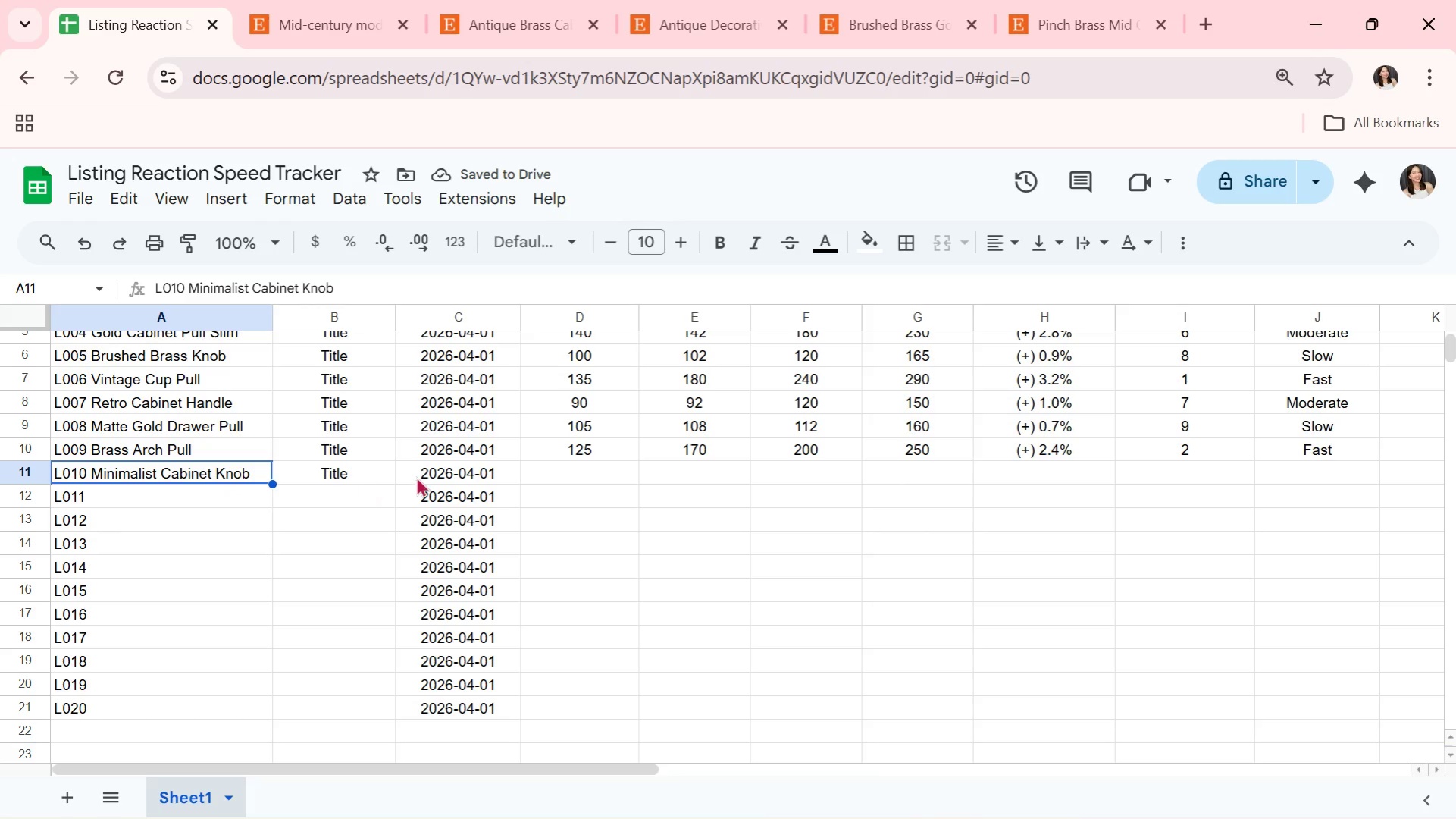 
left_click([551, 469])
 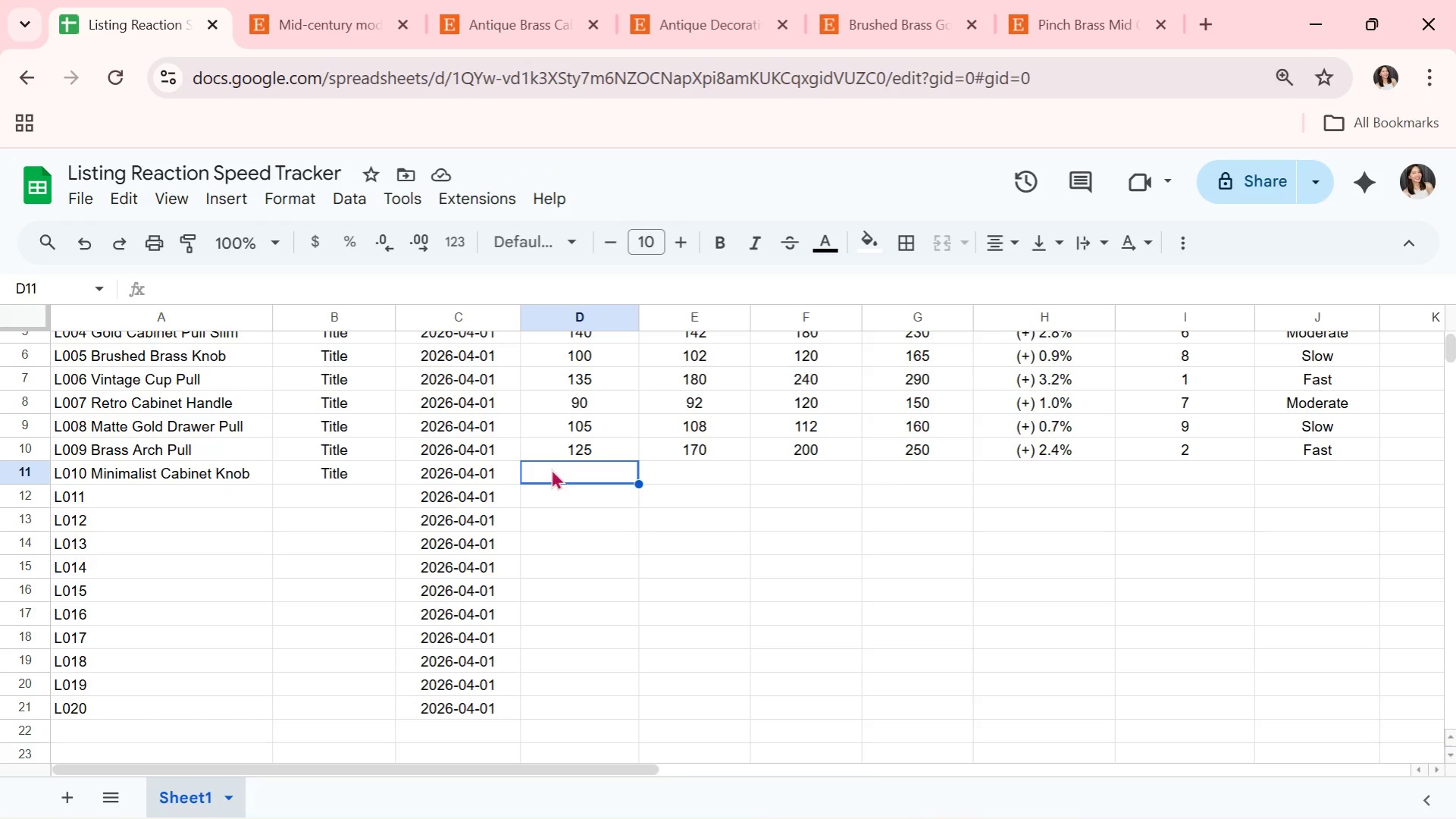 
type(80)
 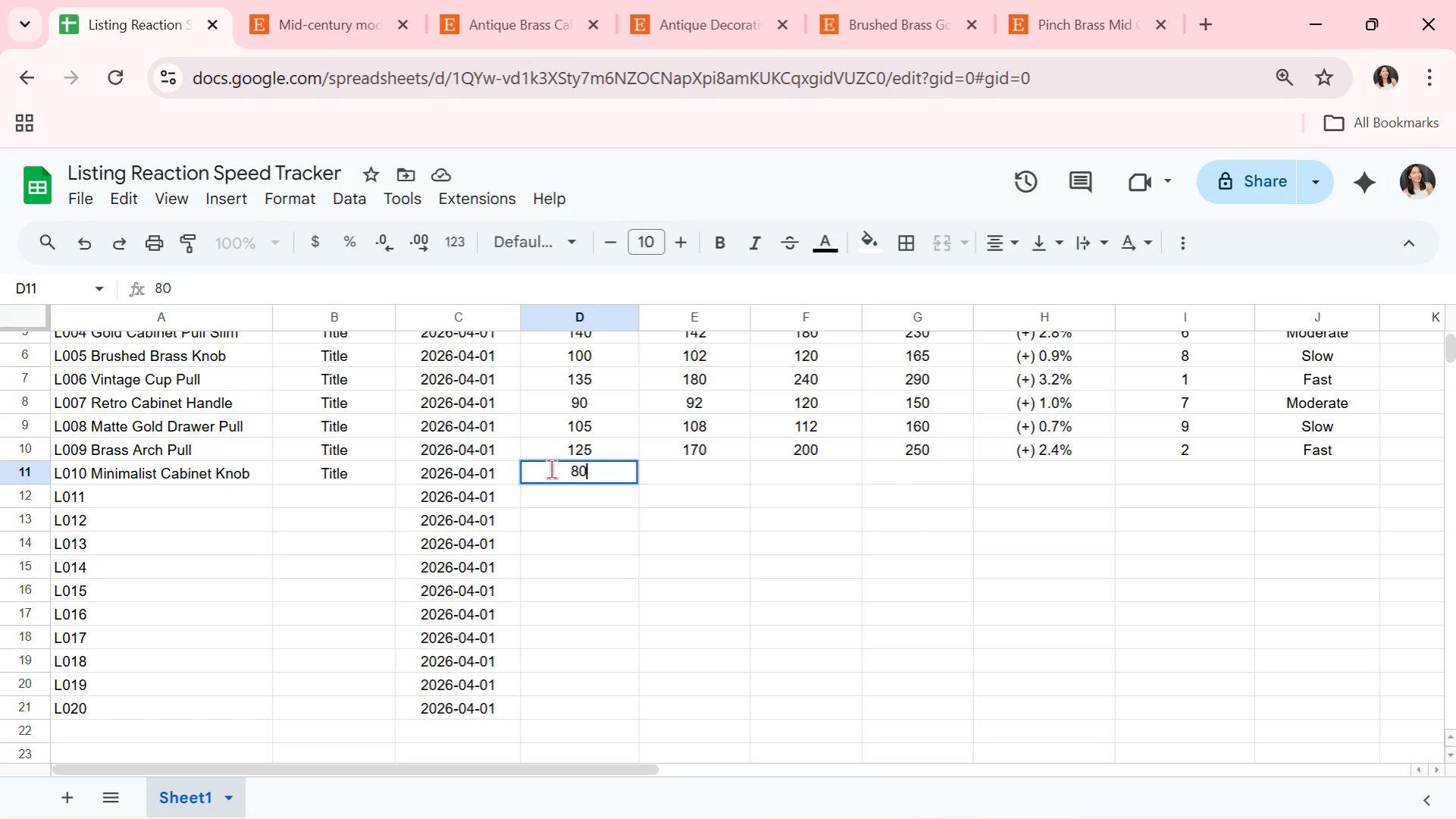 
key(ArrowRight)
 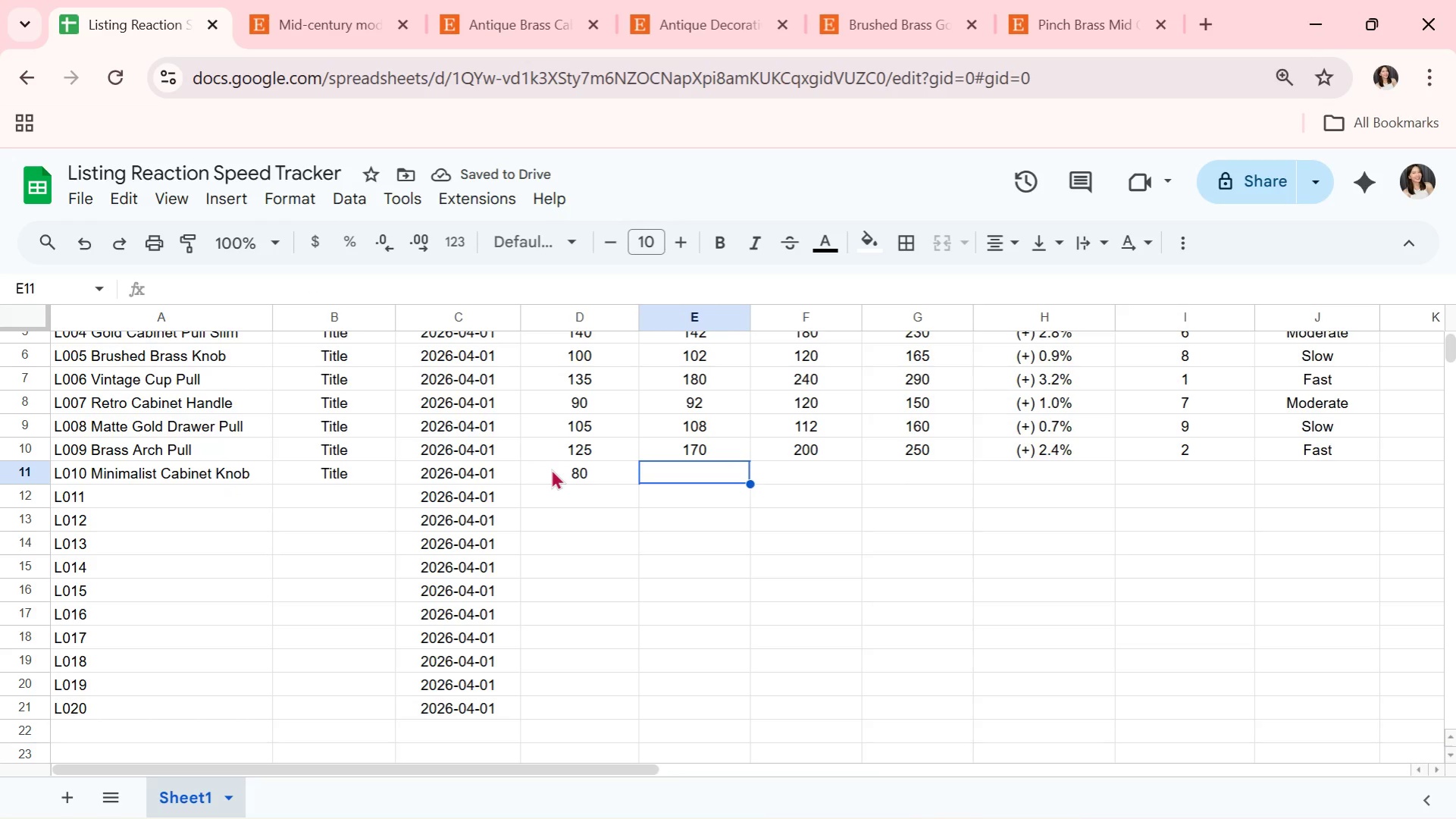 
type(85)
 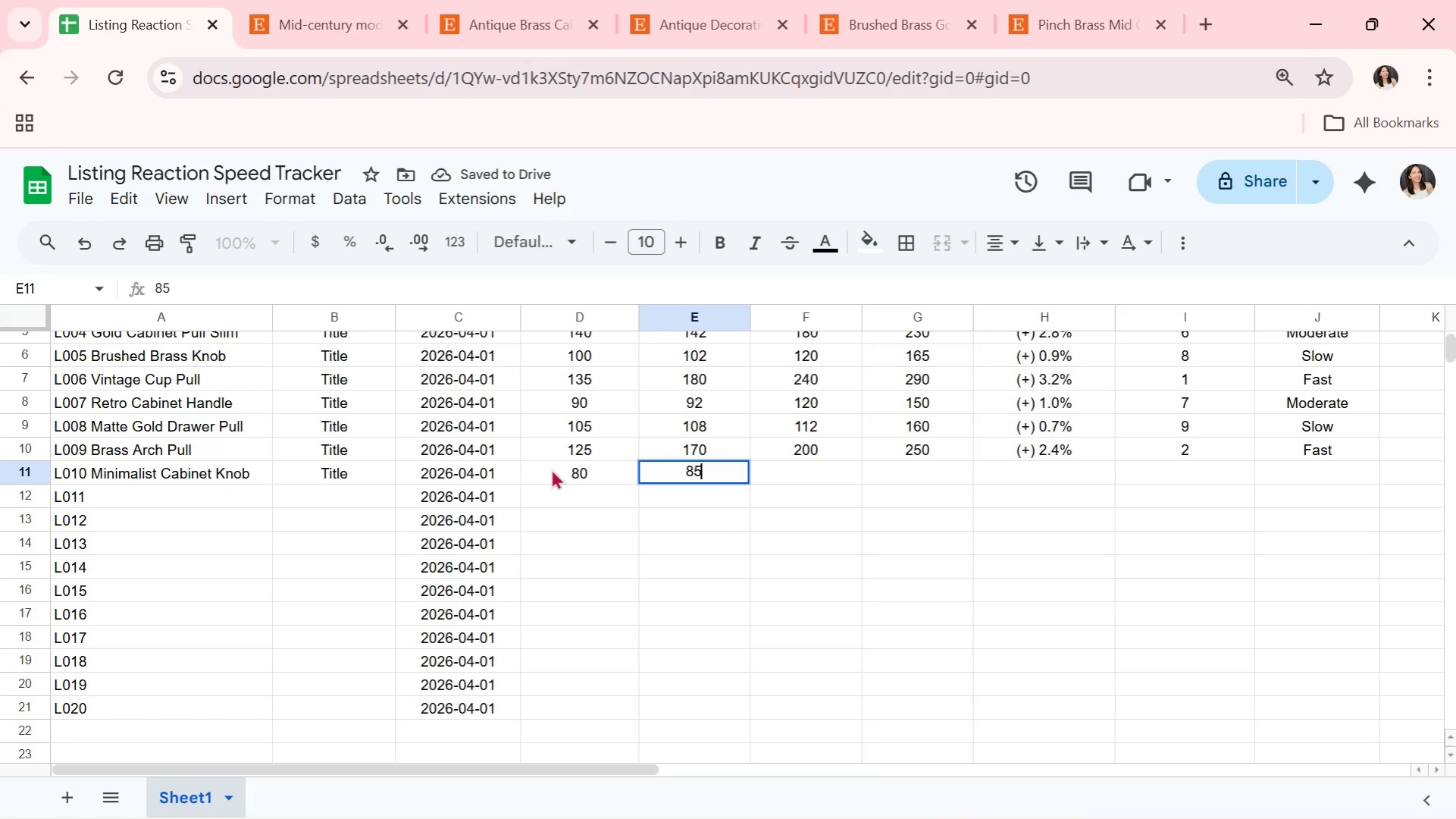 
key(ArrowRight)
 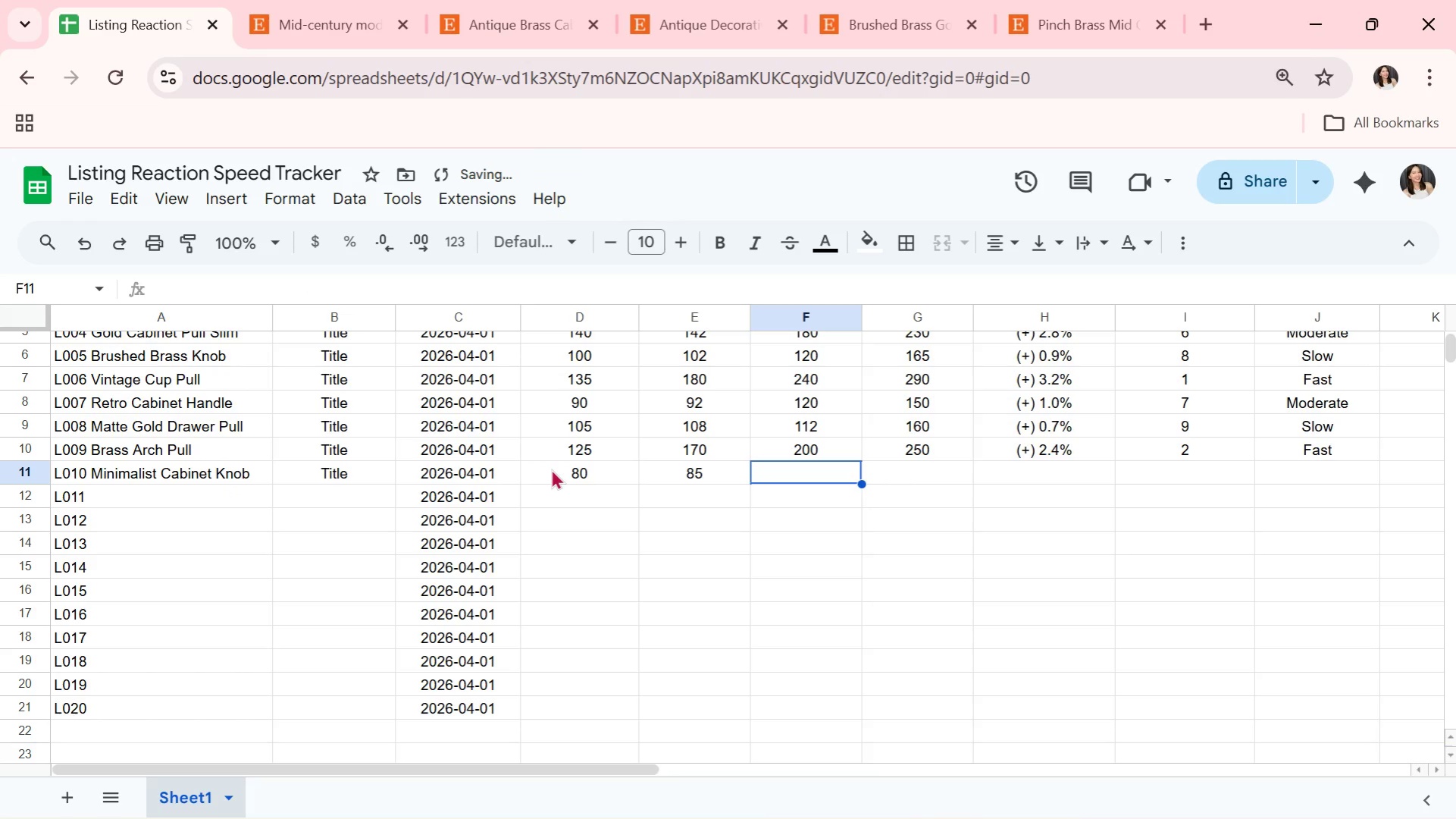 
key(ArrowLeft)
 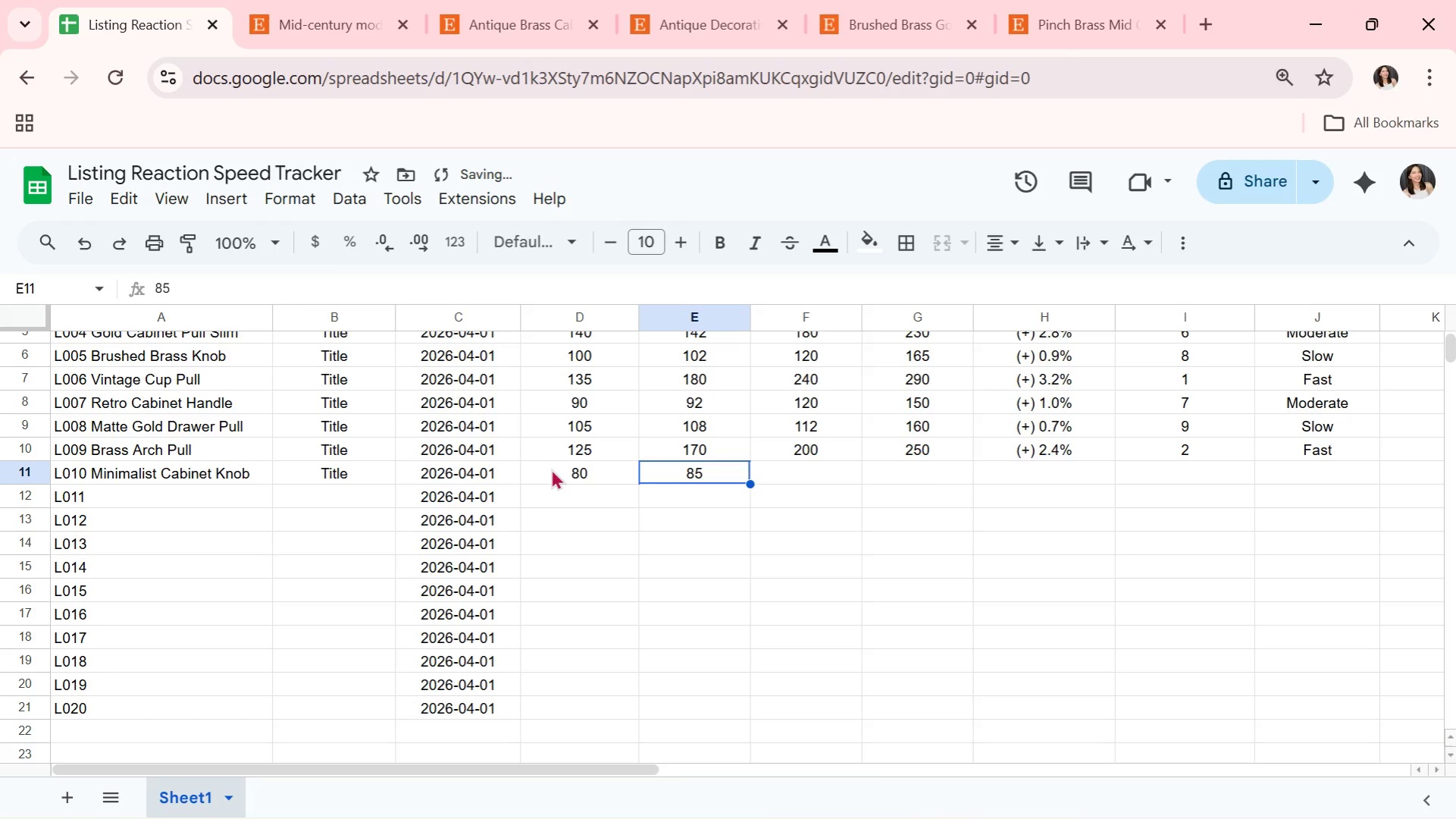 
key(ArrowLeft)
 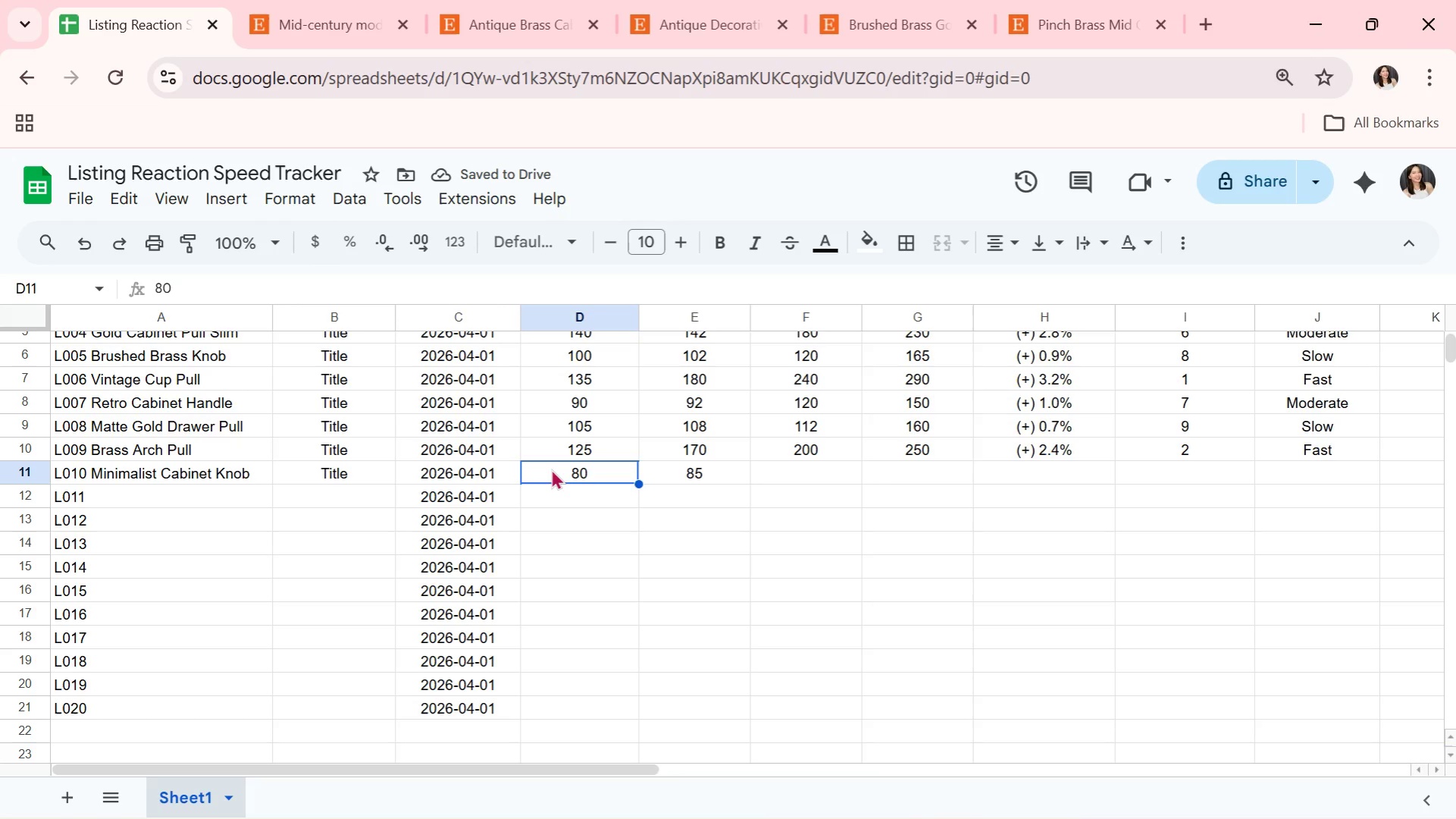 
key(ArrowRight)
 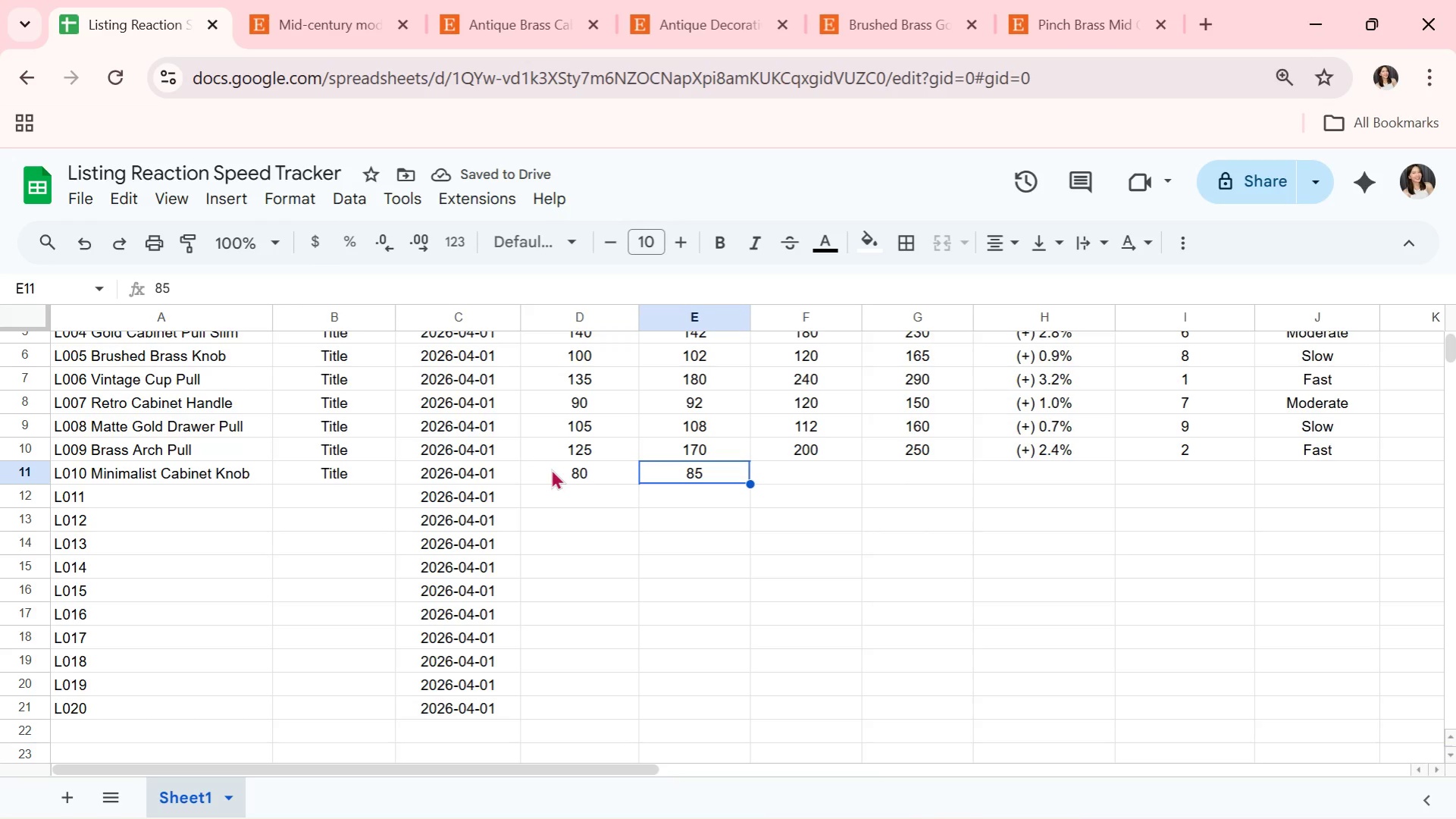 
key(ArrowRight)
 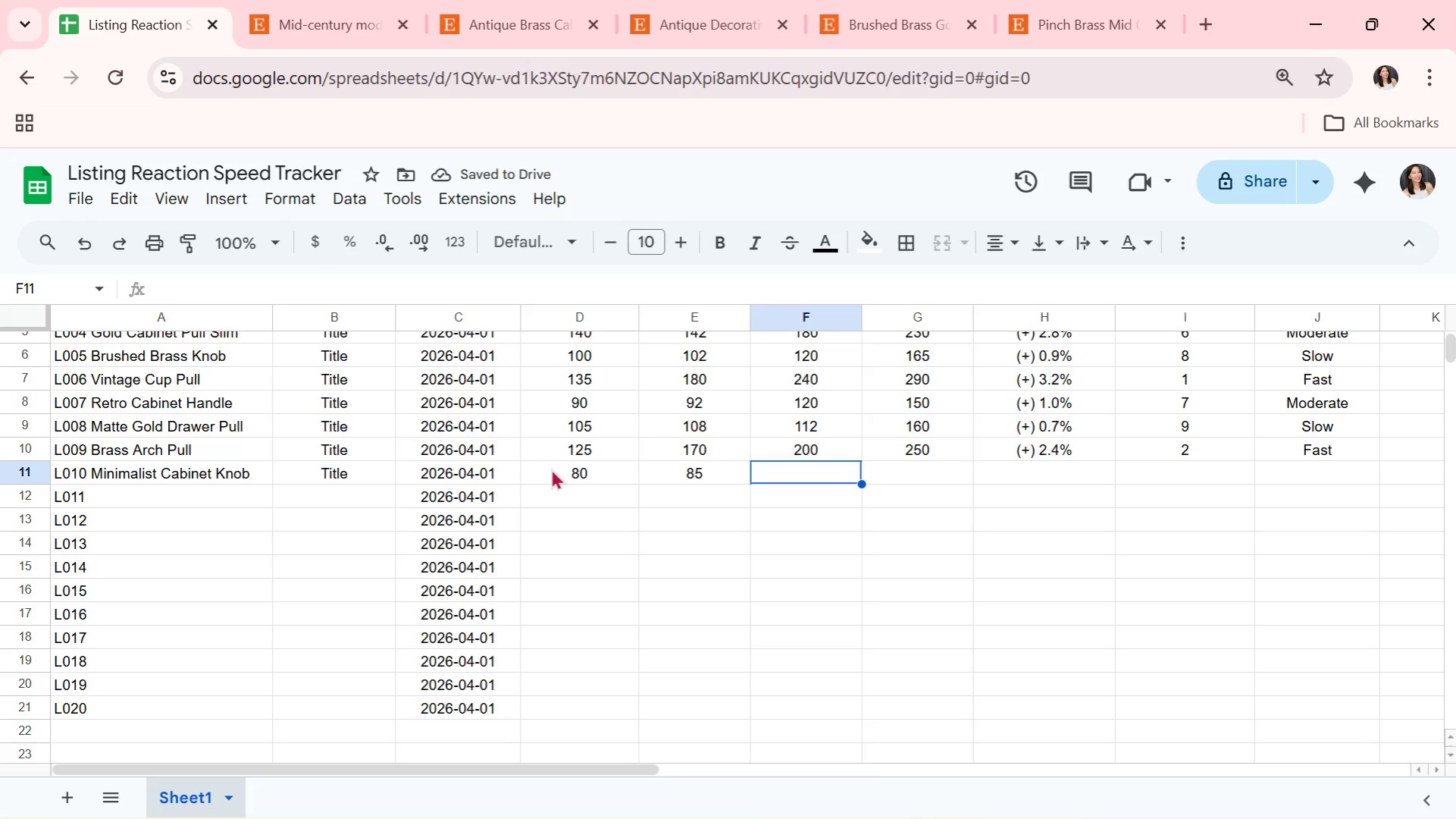 
type(100)
 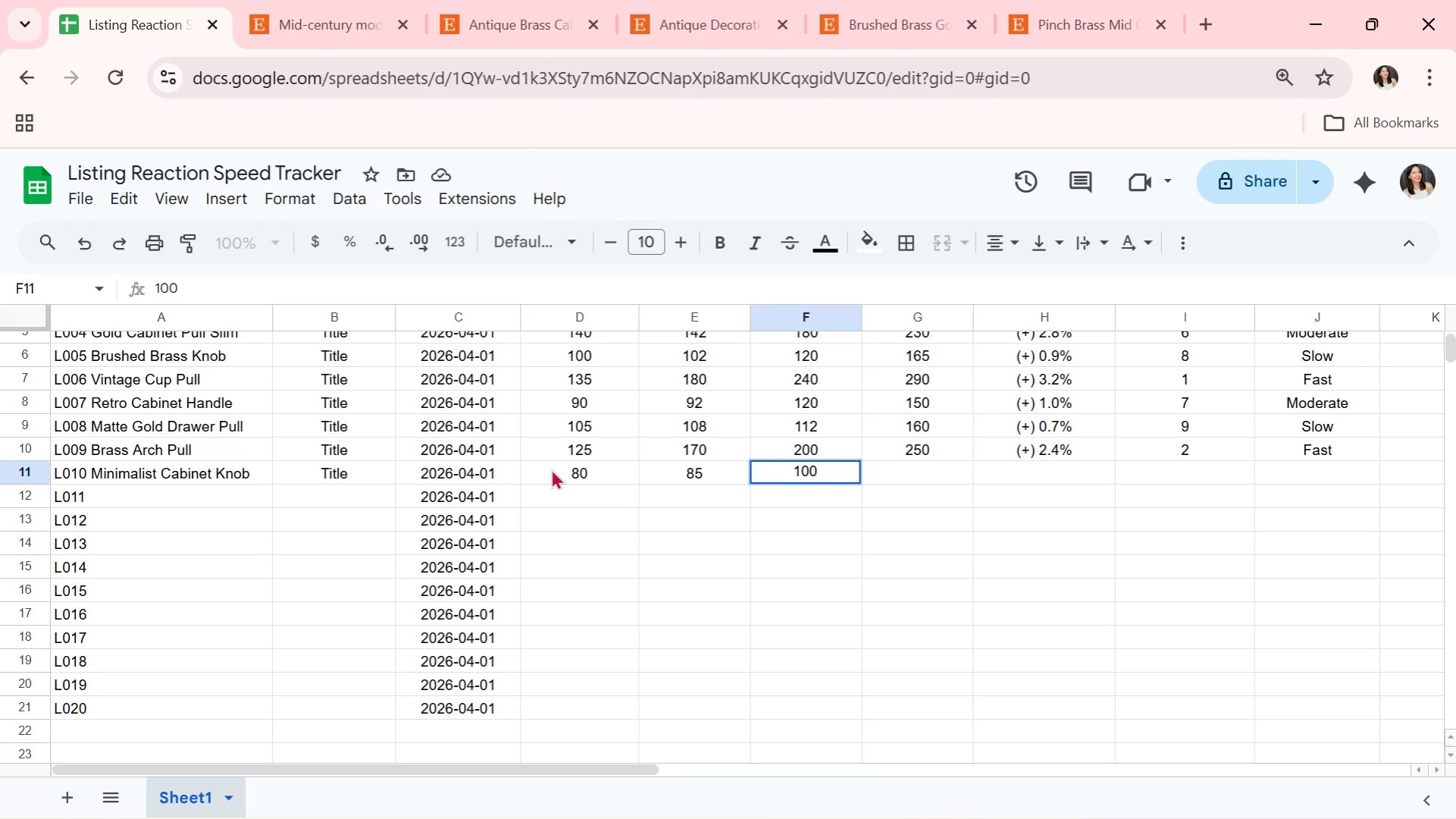 
key(ArrowRight)
 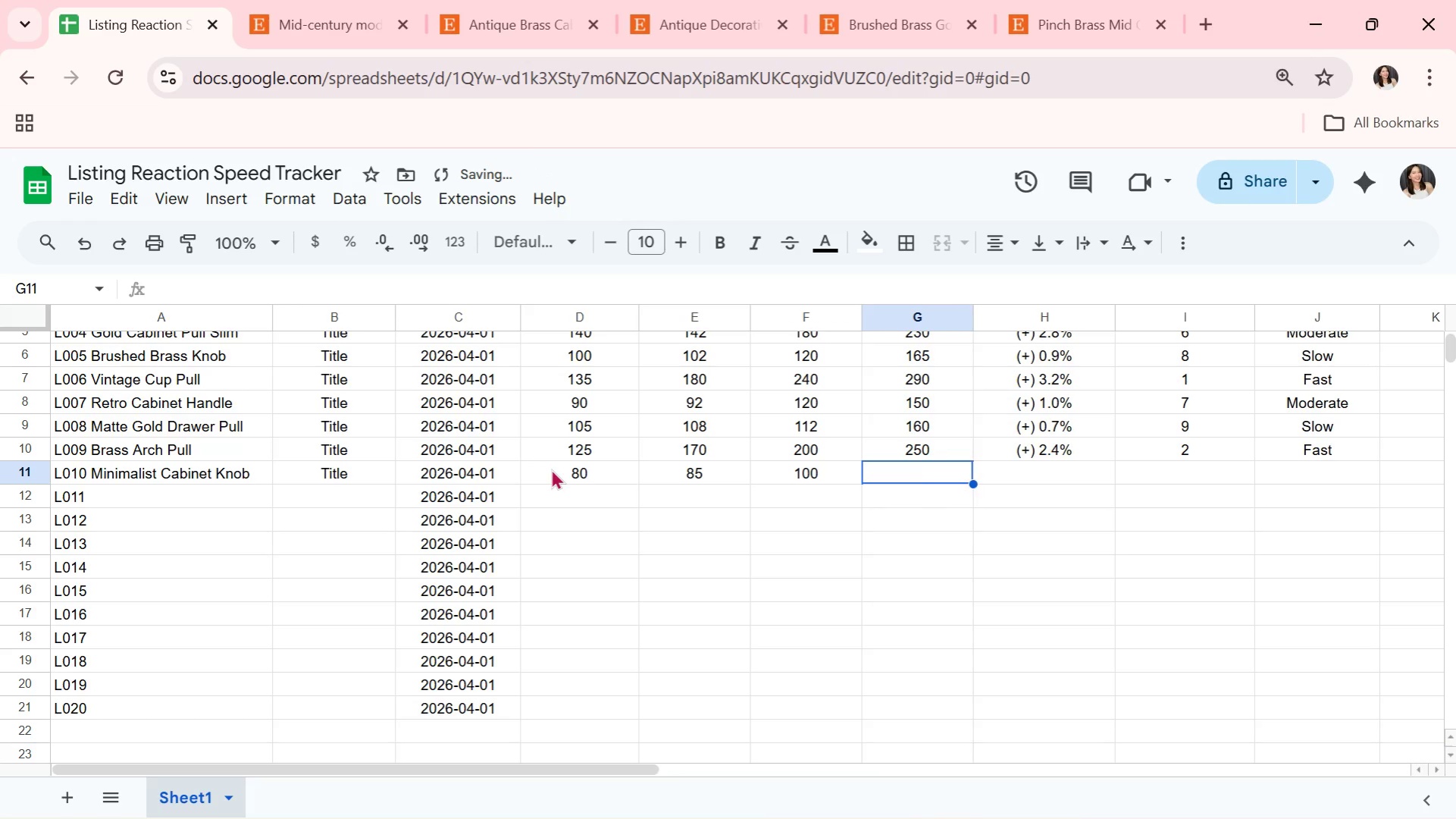 
type(140)
 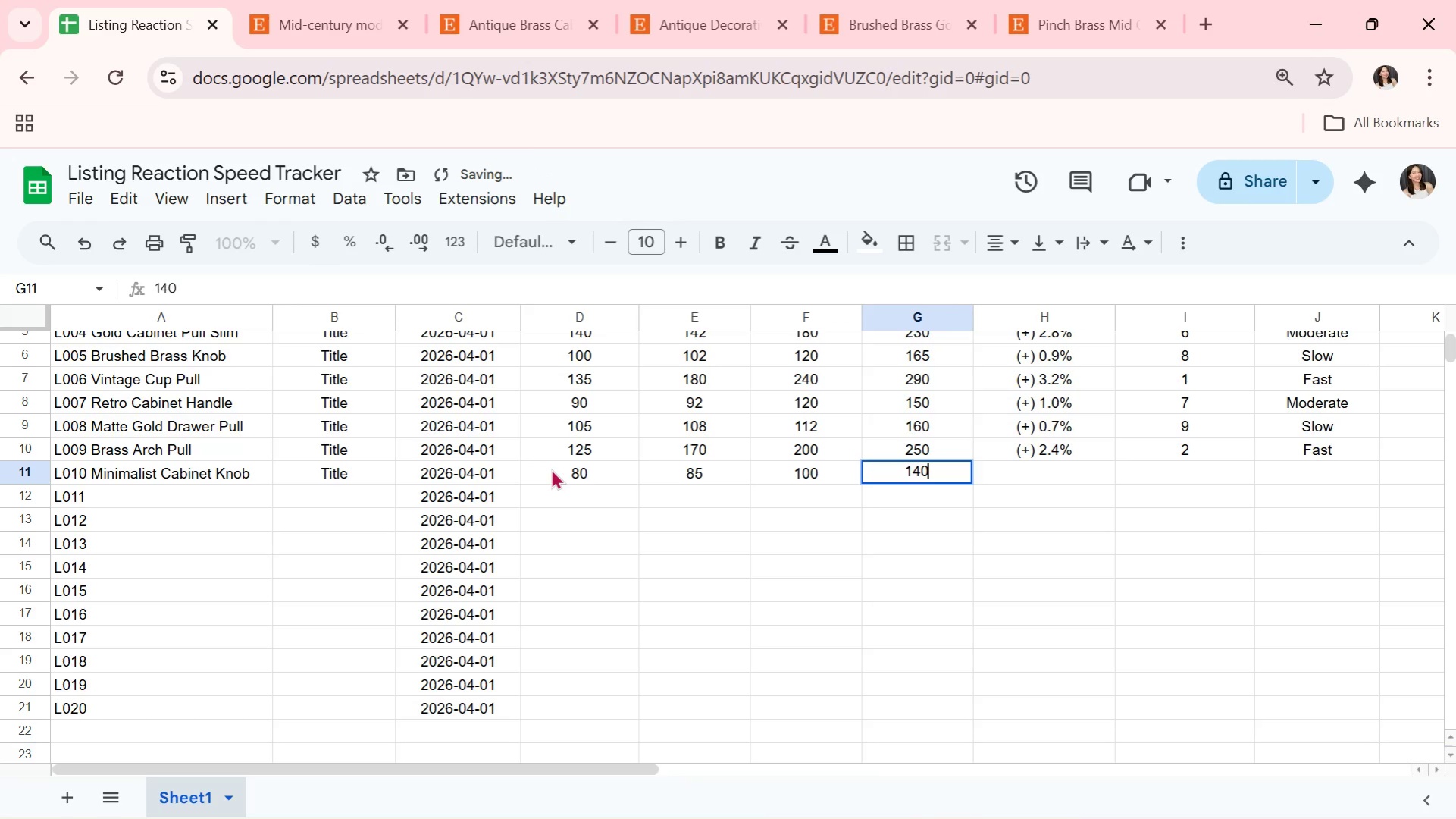 
key(ArrowRight)
 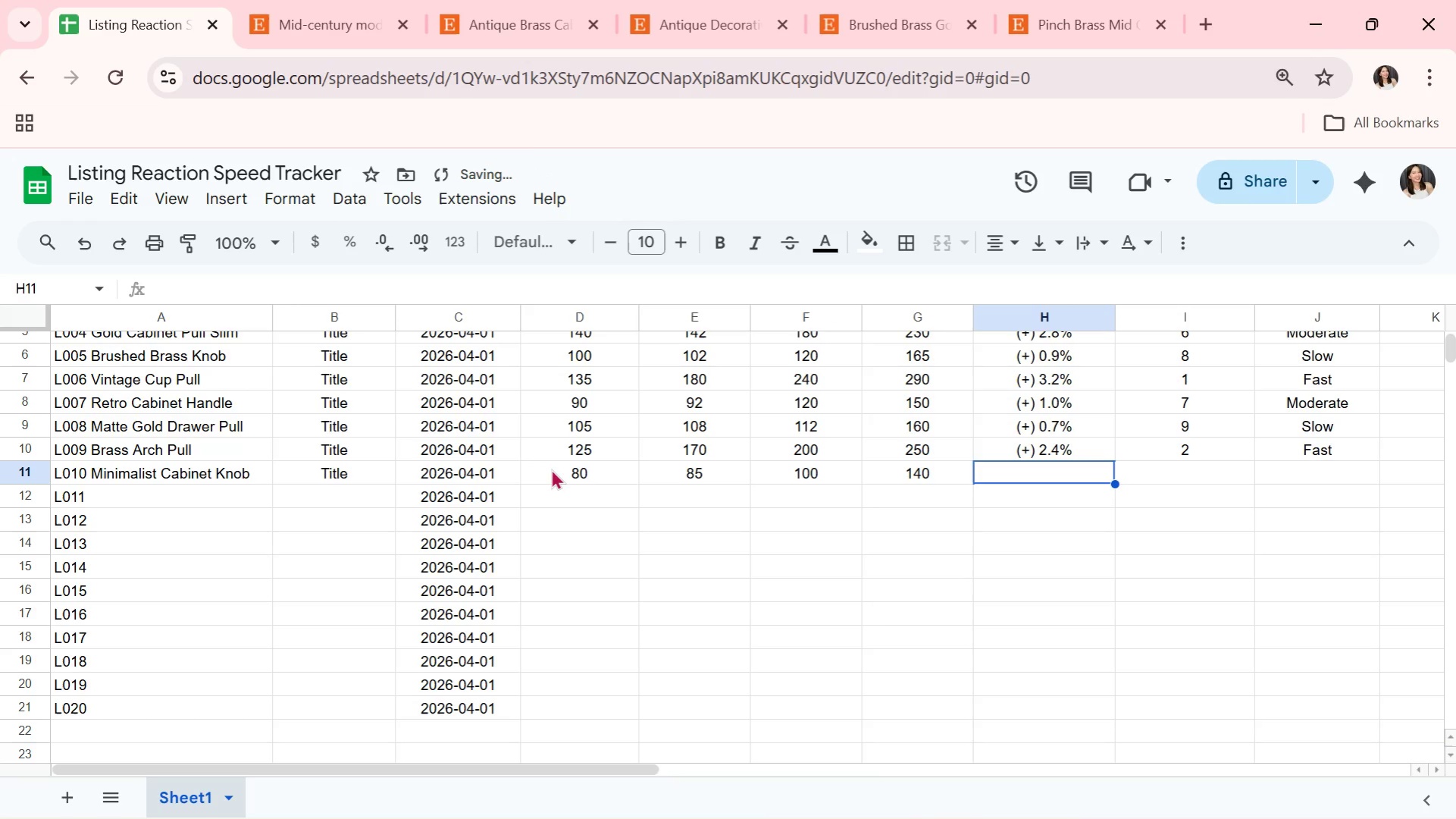 
type((+) 0.8%)
 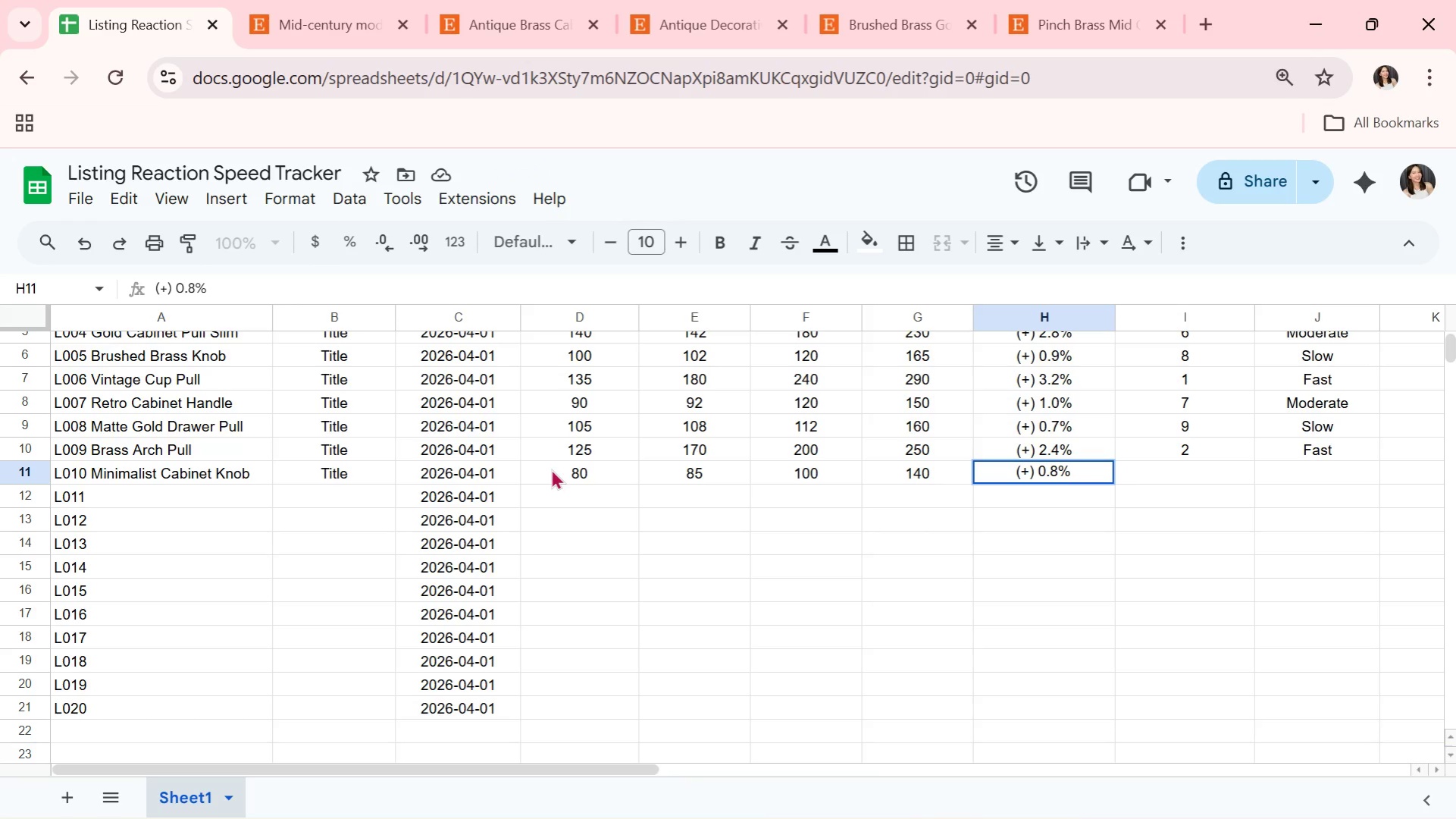 
key(ArrowRight)
 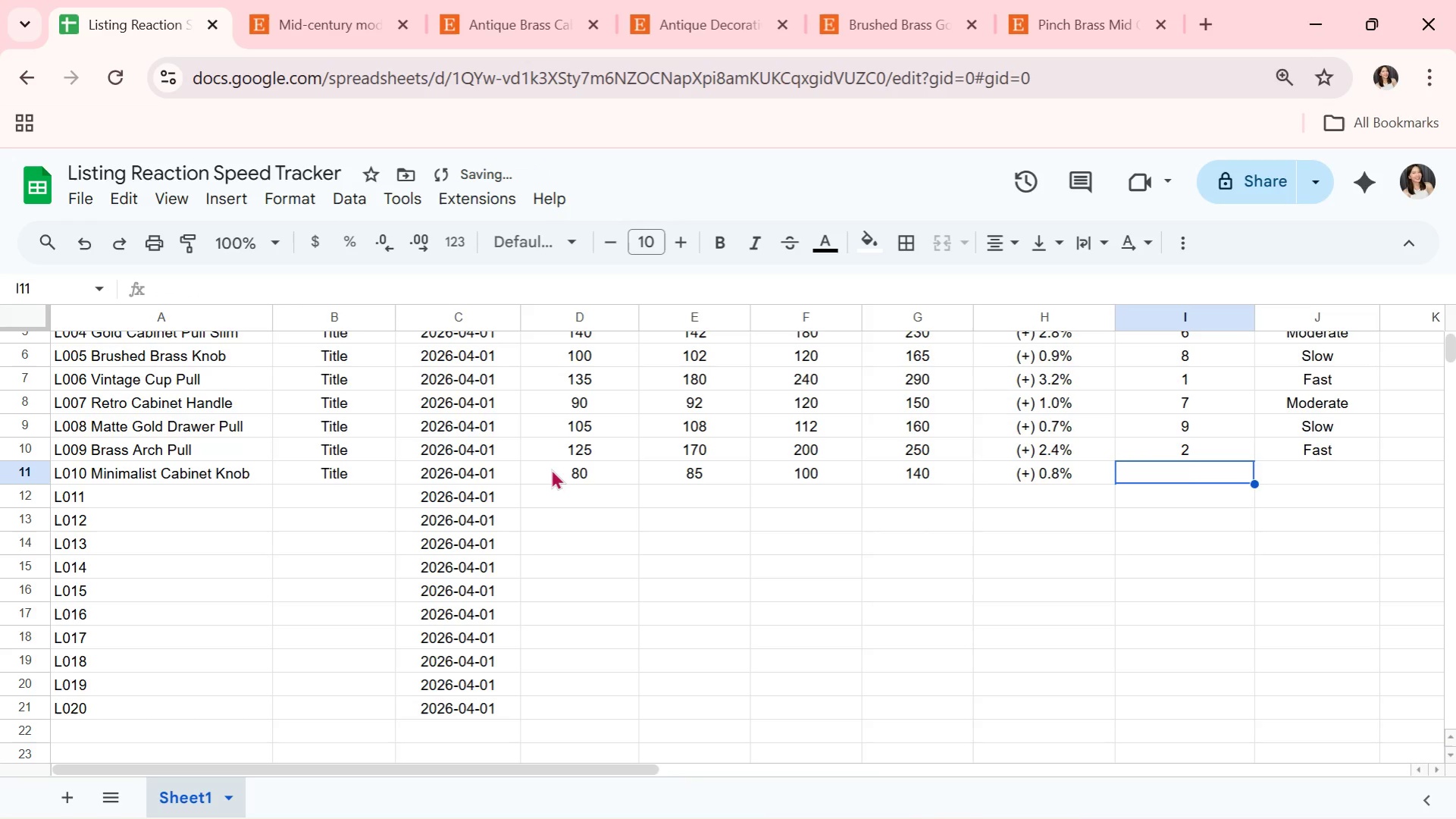 
key(8)
 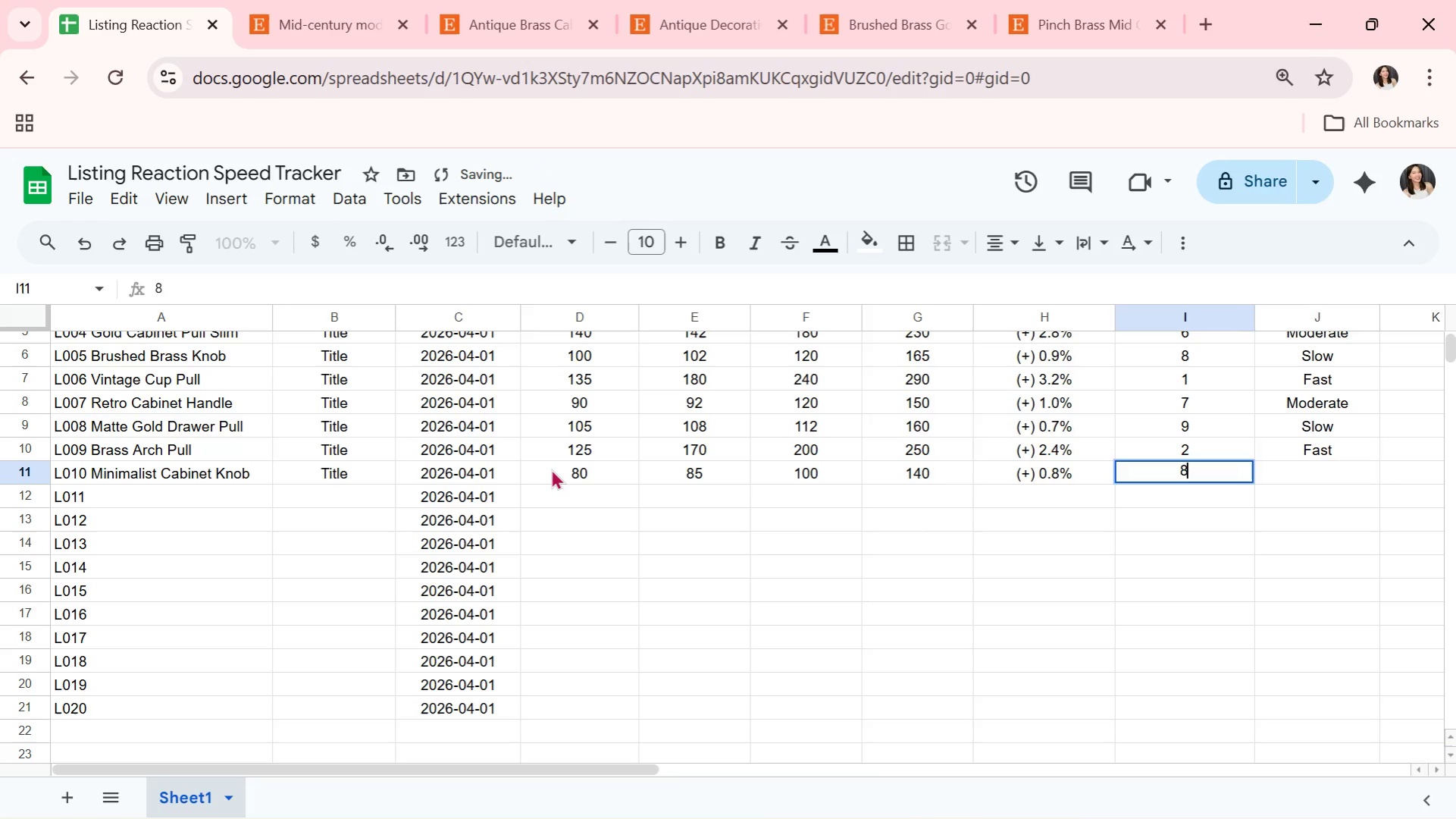 
key(ArrowRight)
 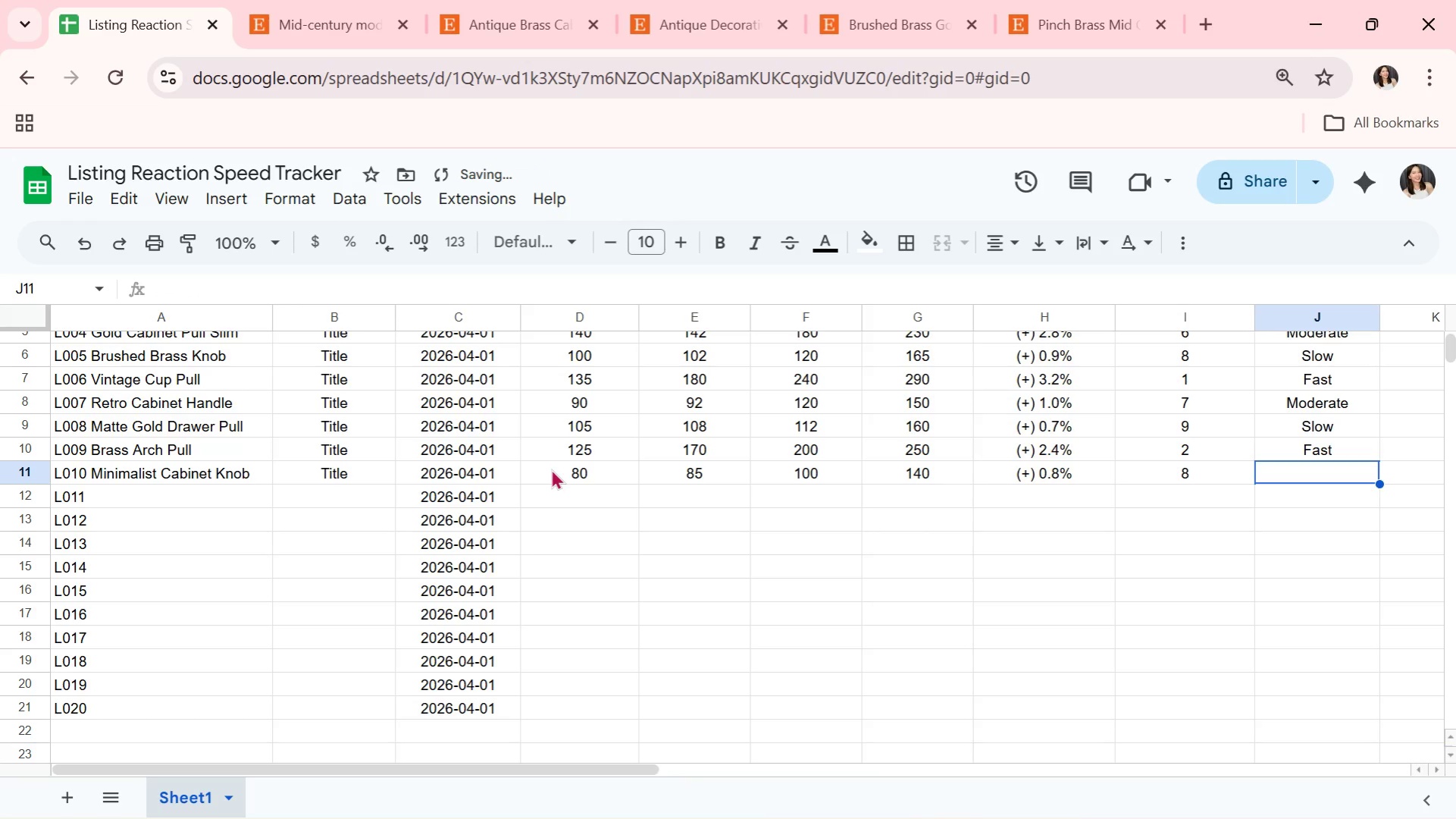 
type(Slow)
 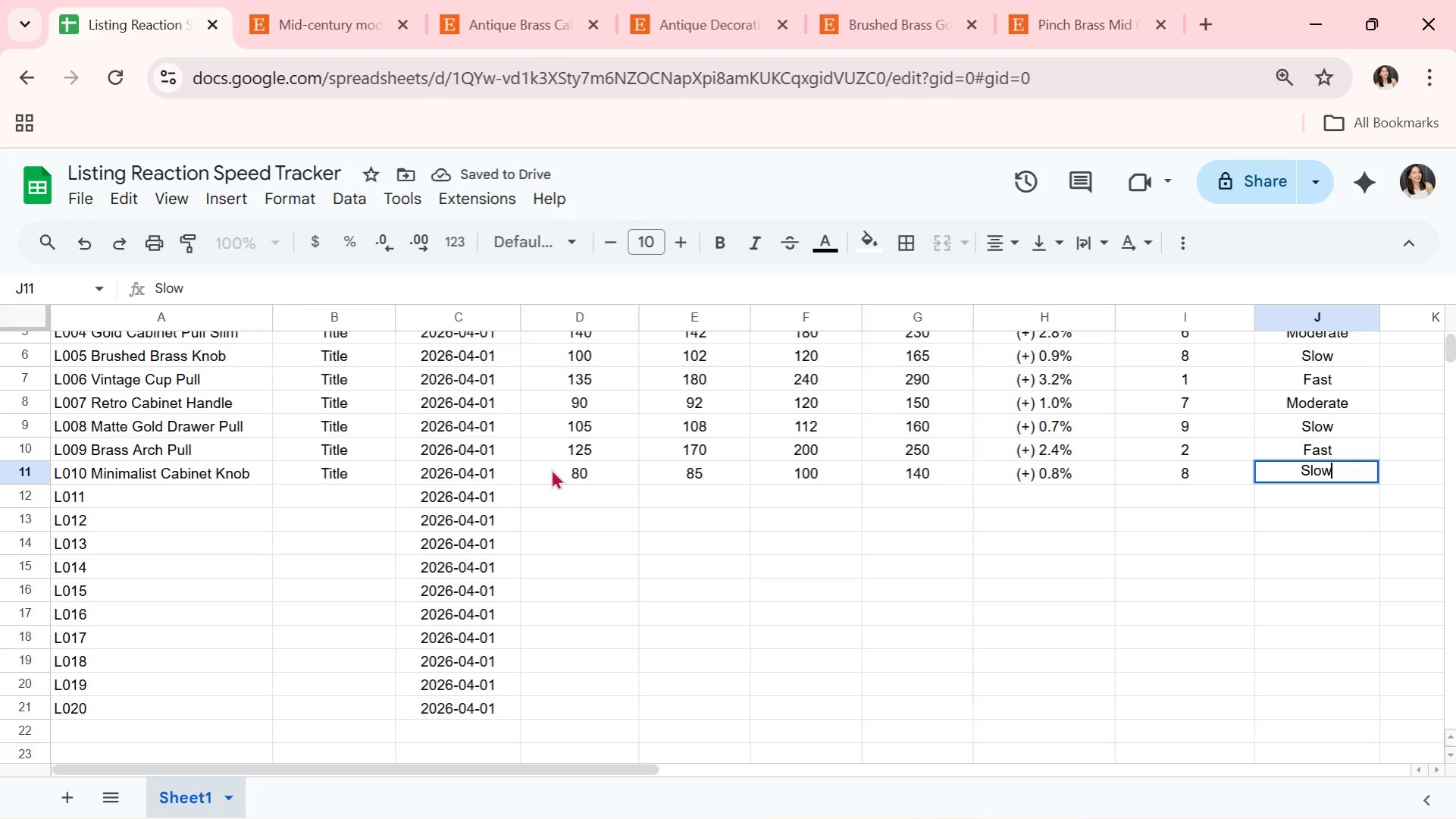 
key(Enter)
 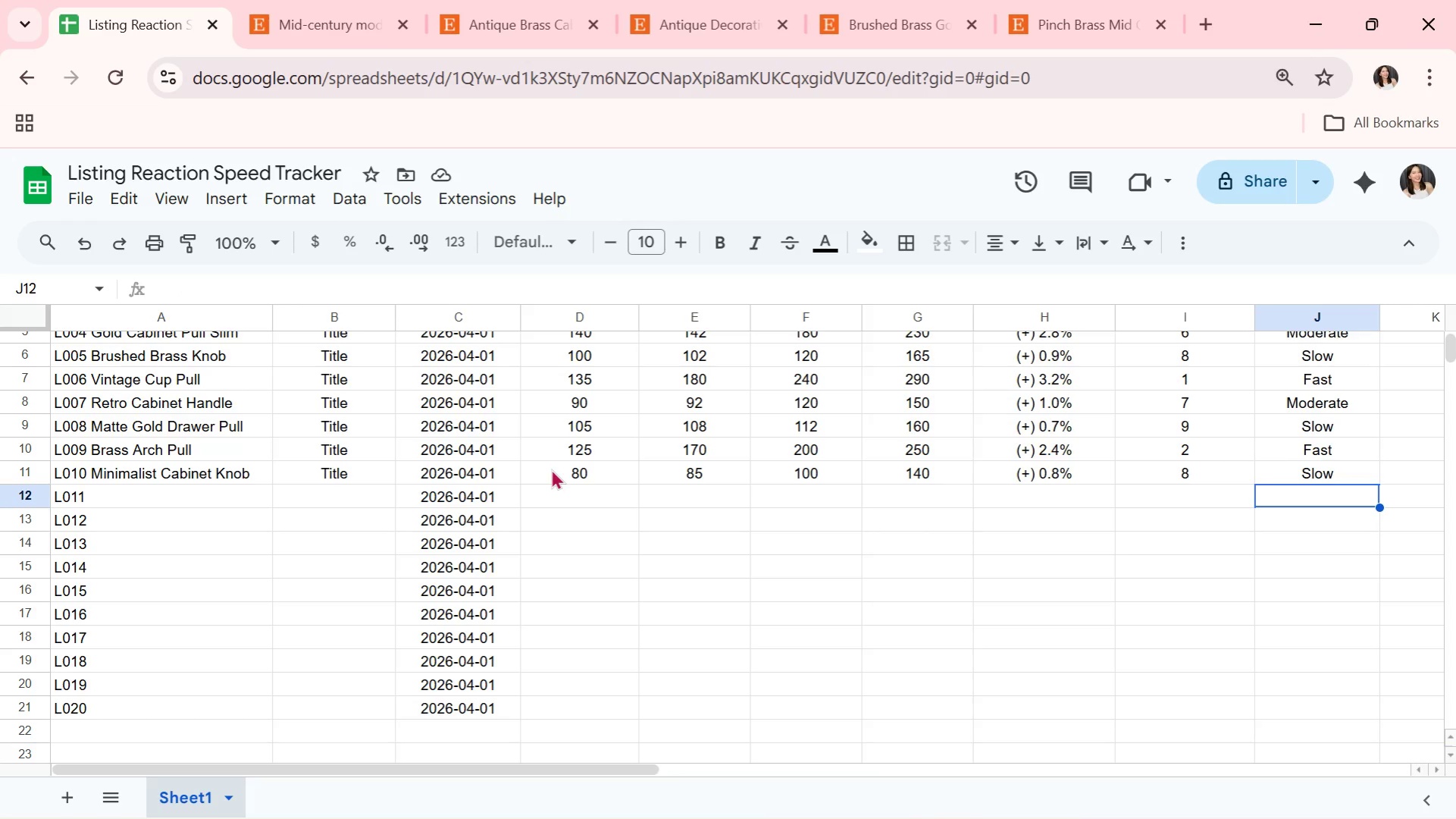 
wait(32.7)
 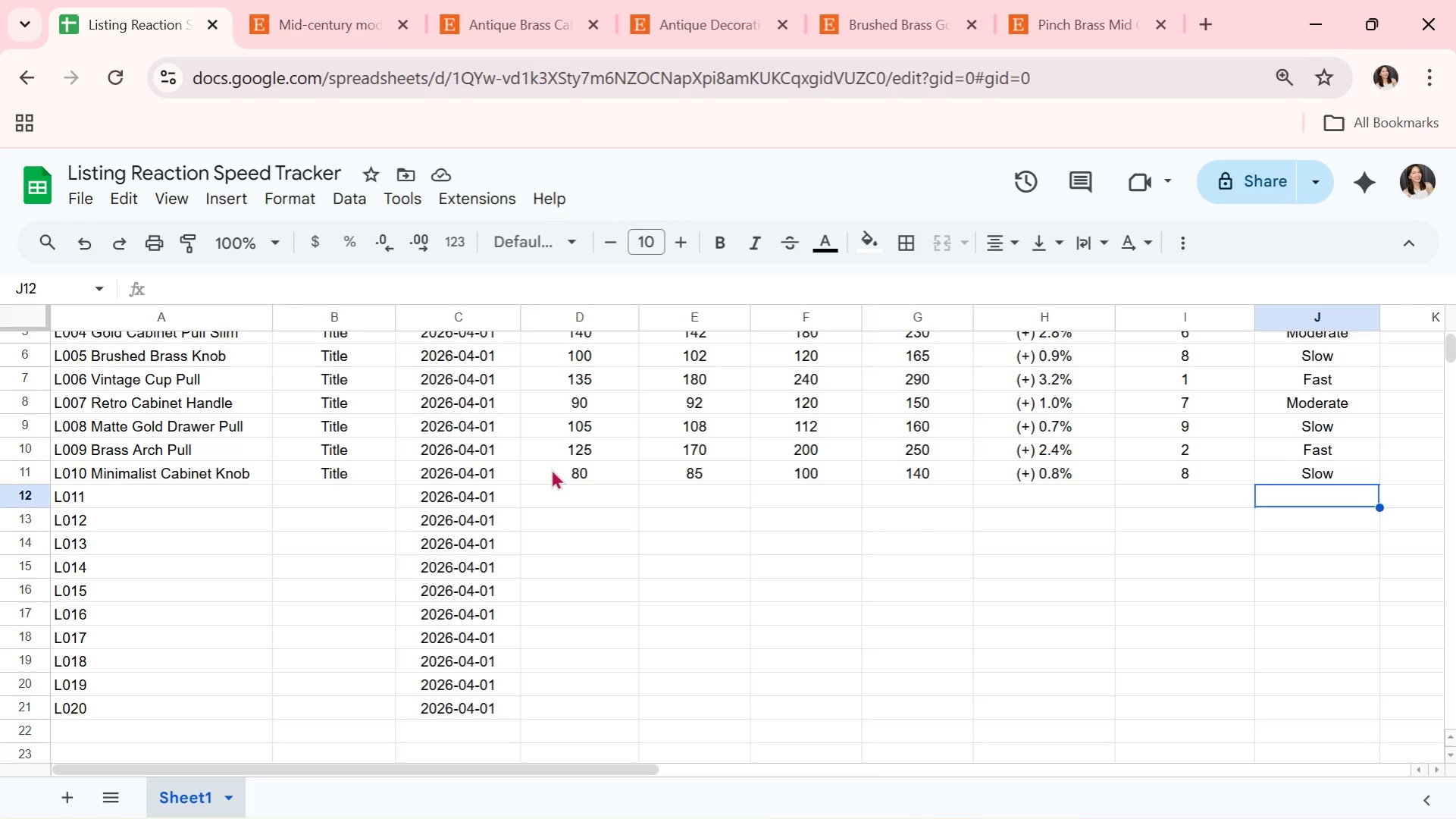 
left_click([185, 497])
 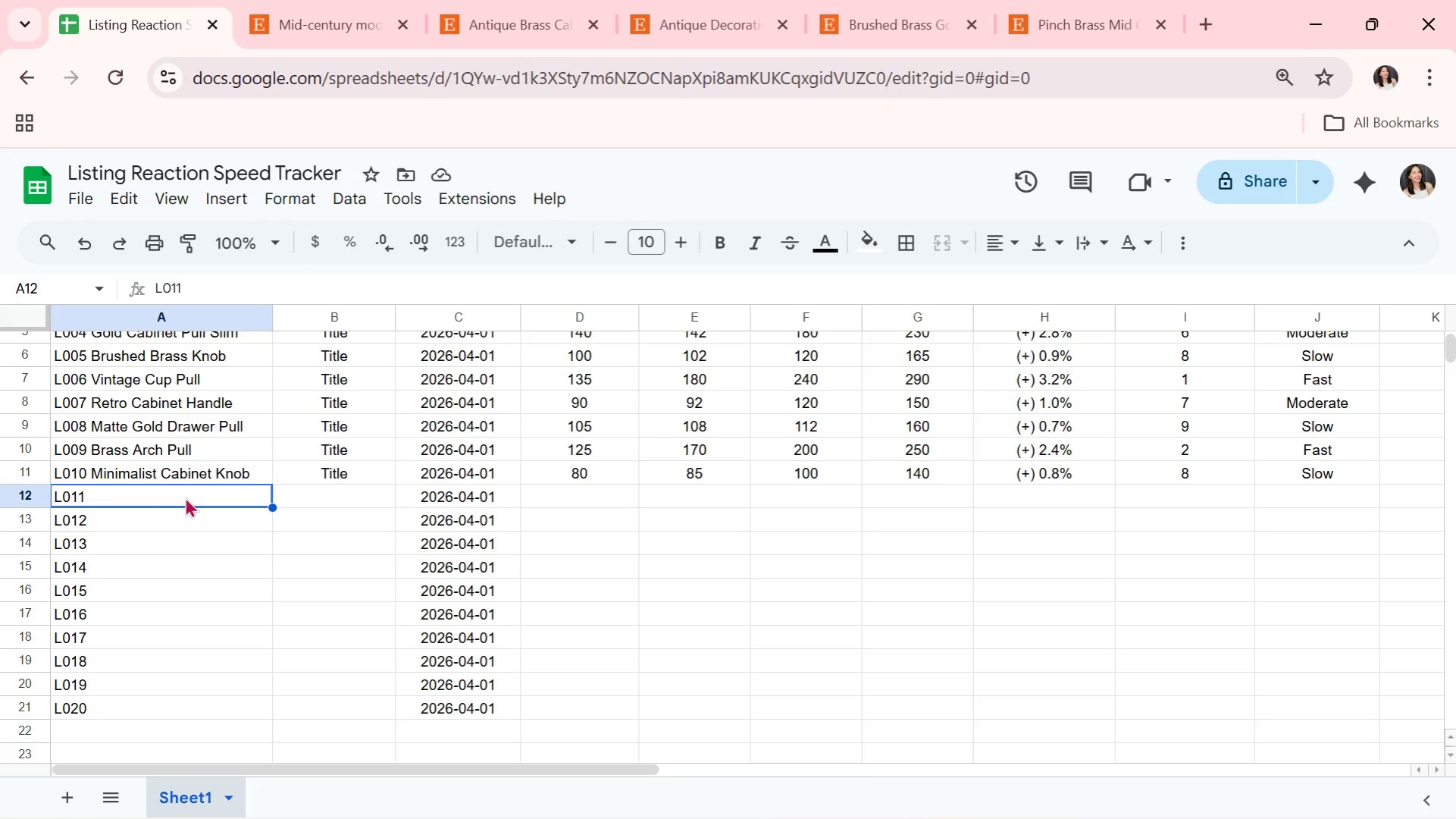 
double_click([185, 497])
 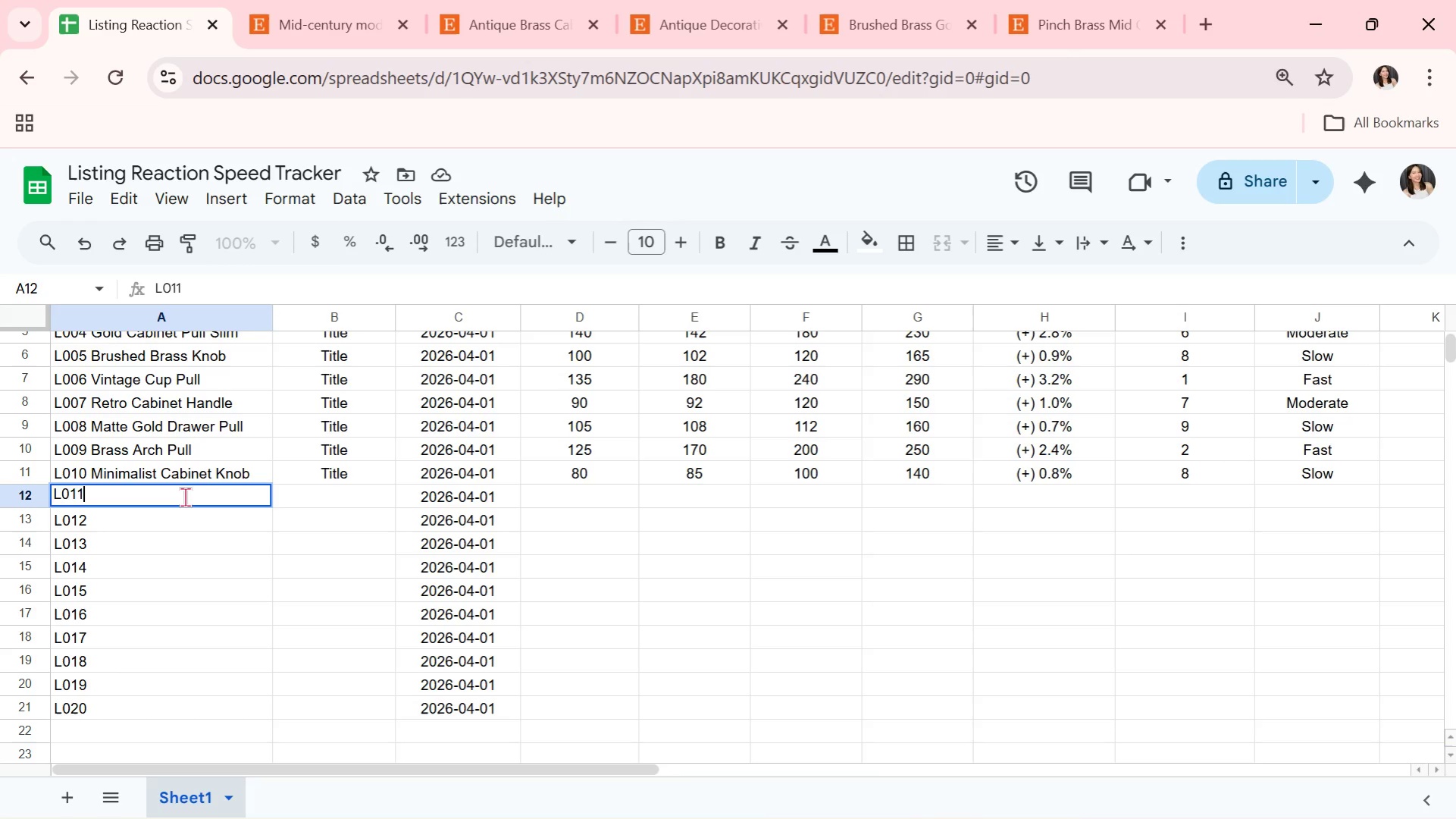 
type( Indus)
 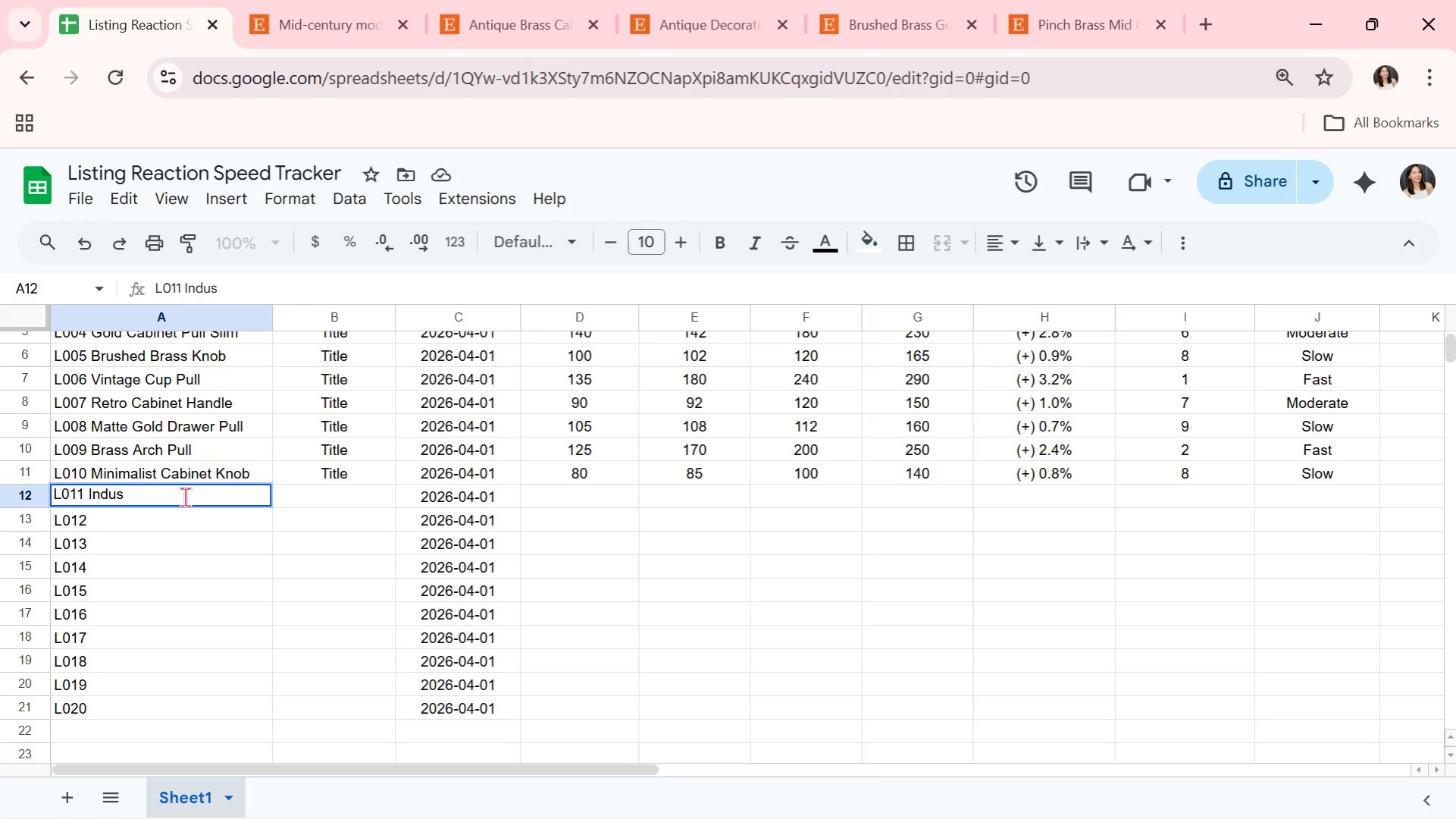 
wait(19.27)
 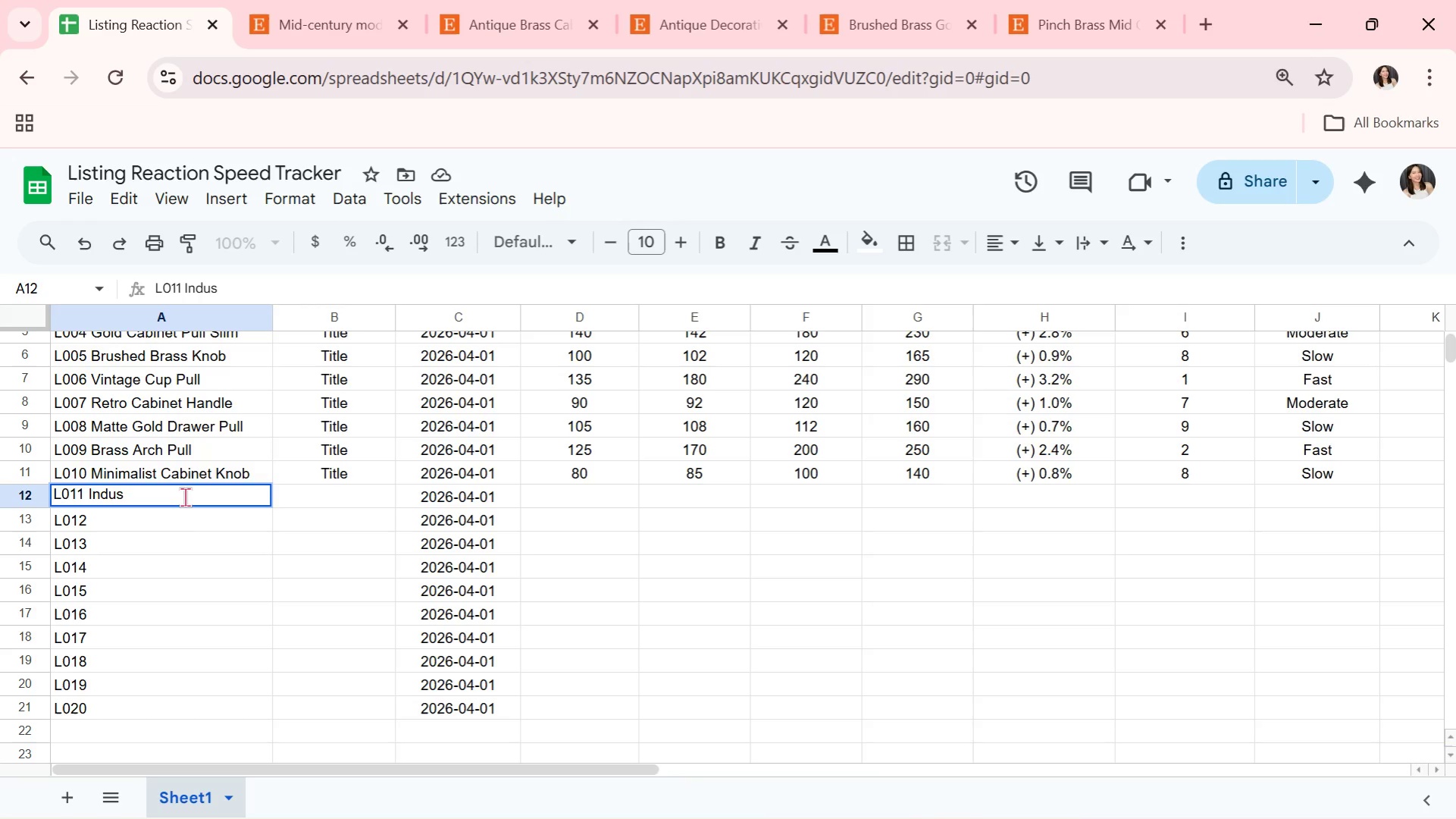 
key(Alt+AltLeft)
 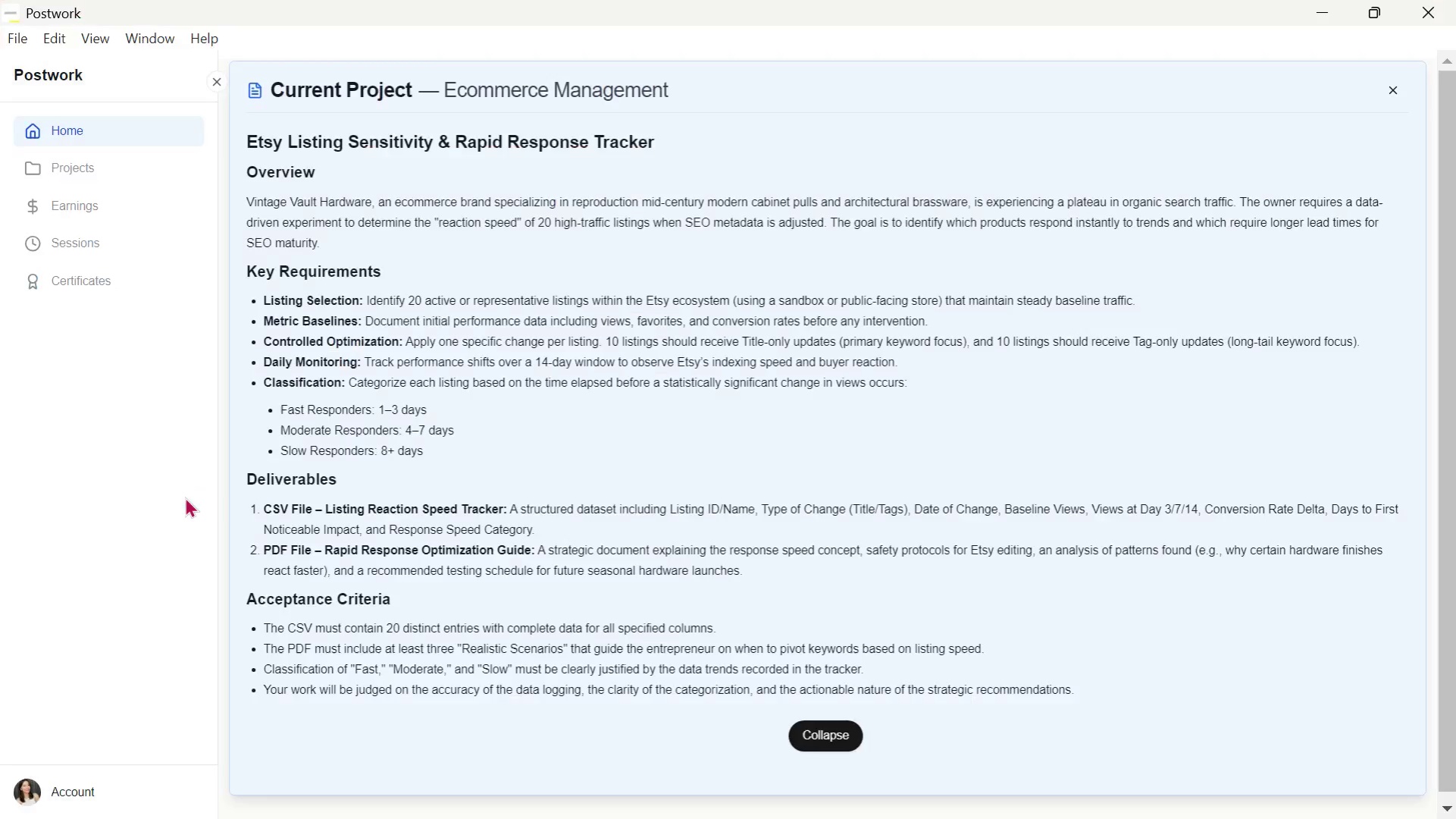 
key(Alt+Tab)